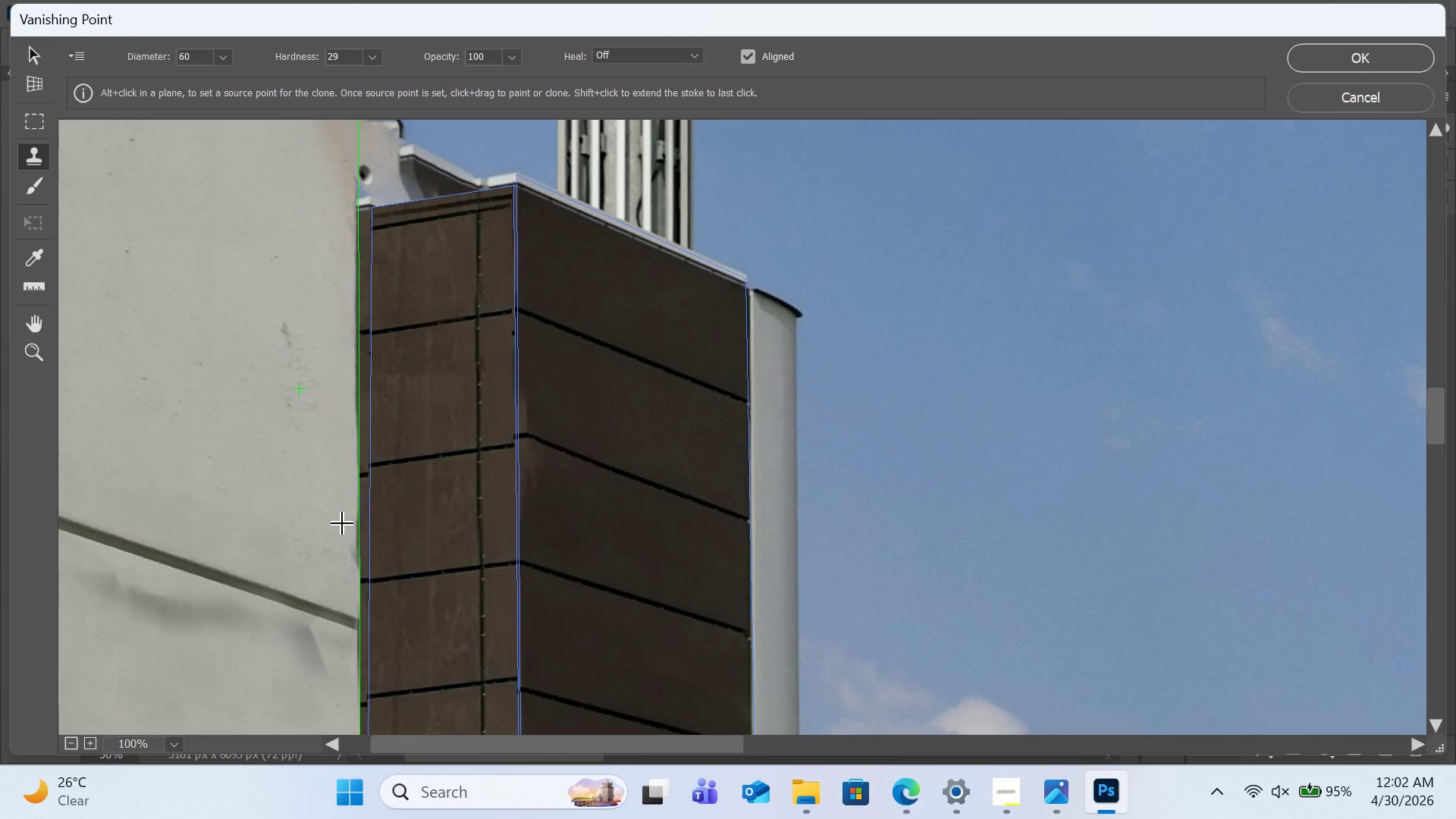 
scroll: coordinate [434, 361], scroll_direction: up, amount: 4.0
 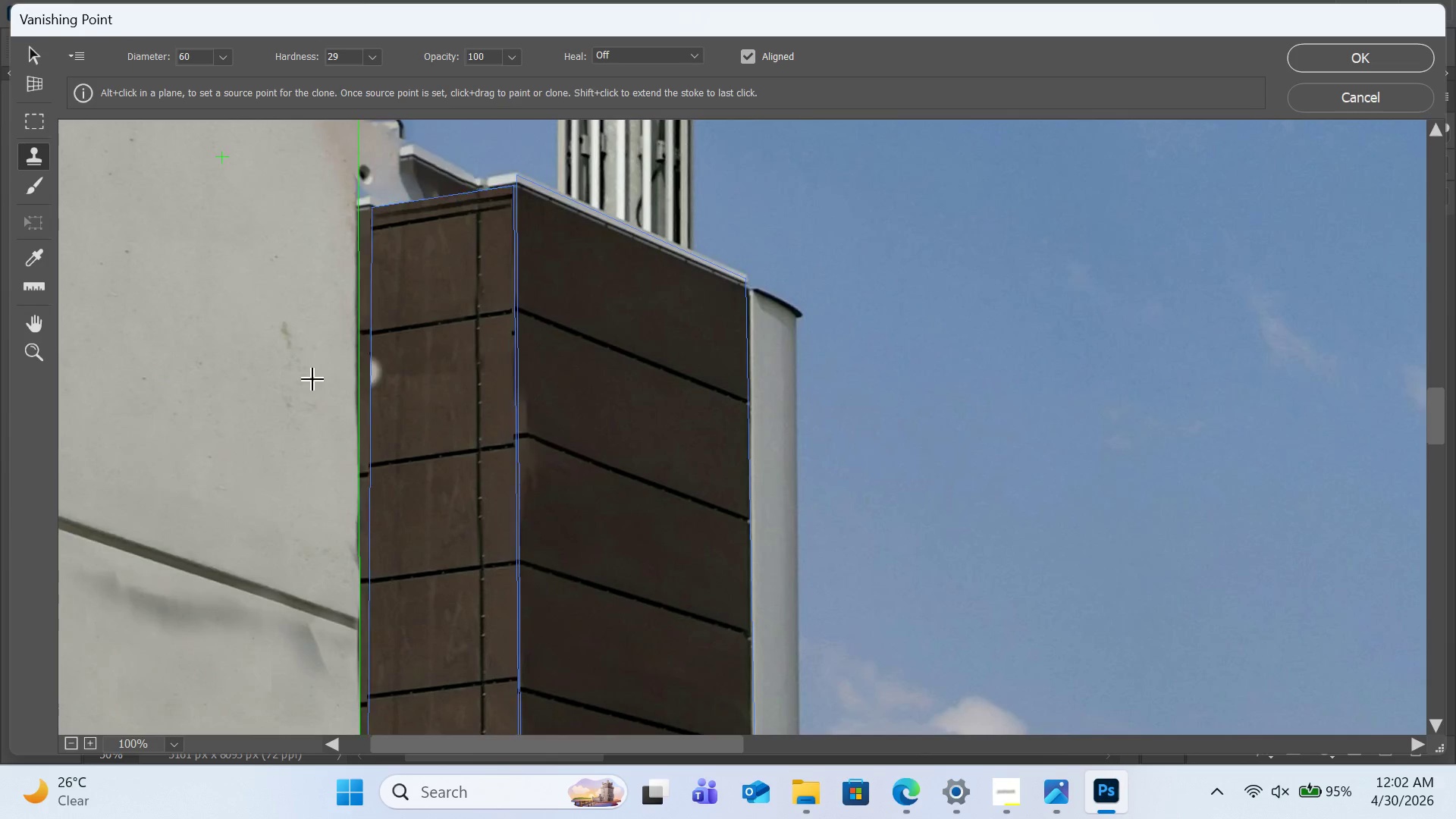 
left_click([300, 388])
 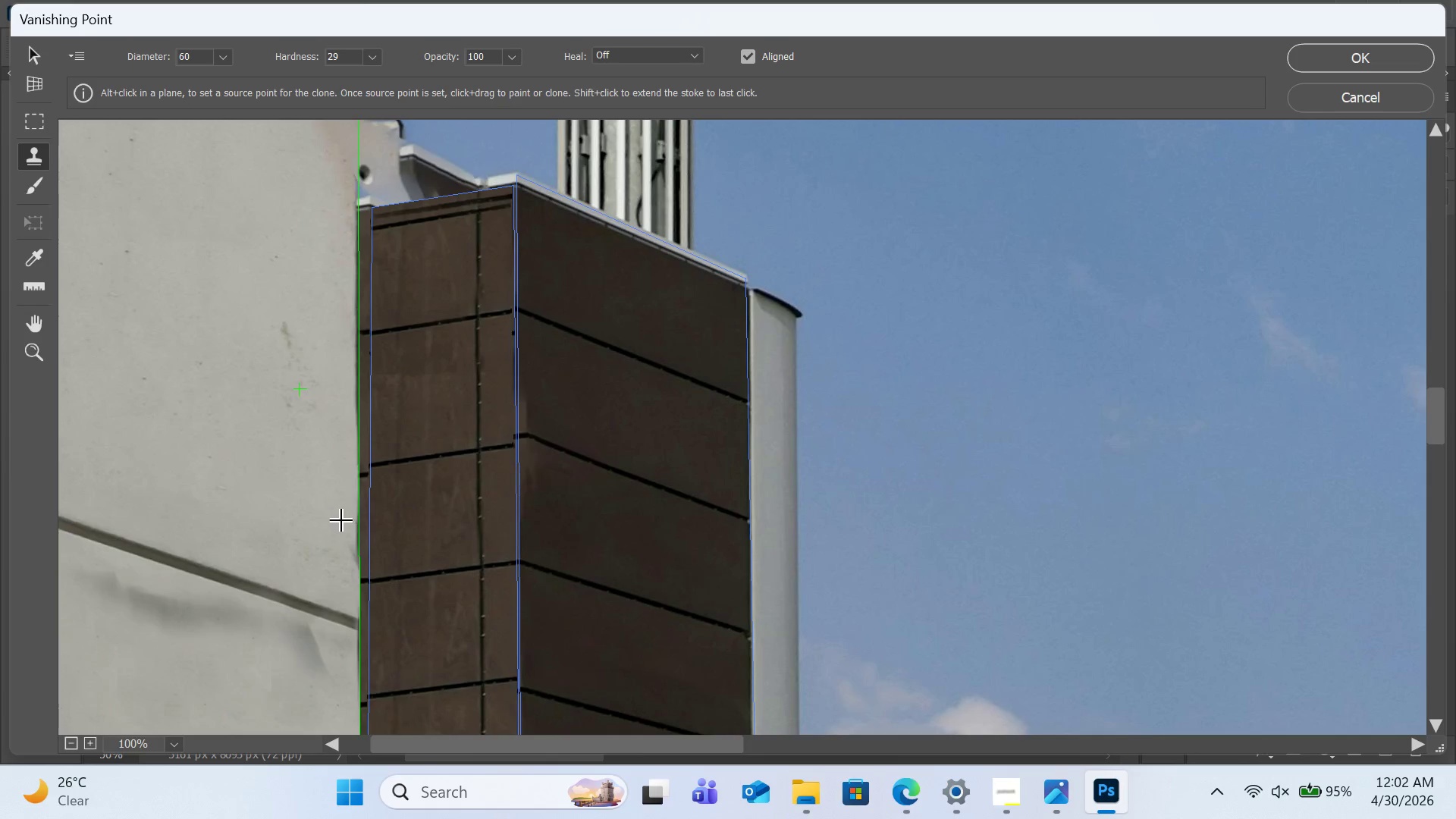 
left_click_drag(start_coordinate=[343, 524], to_coordinate=[358, 494])
 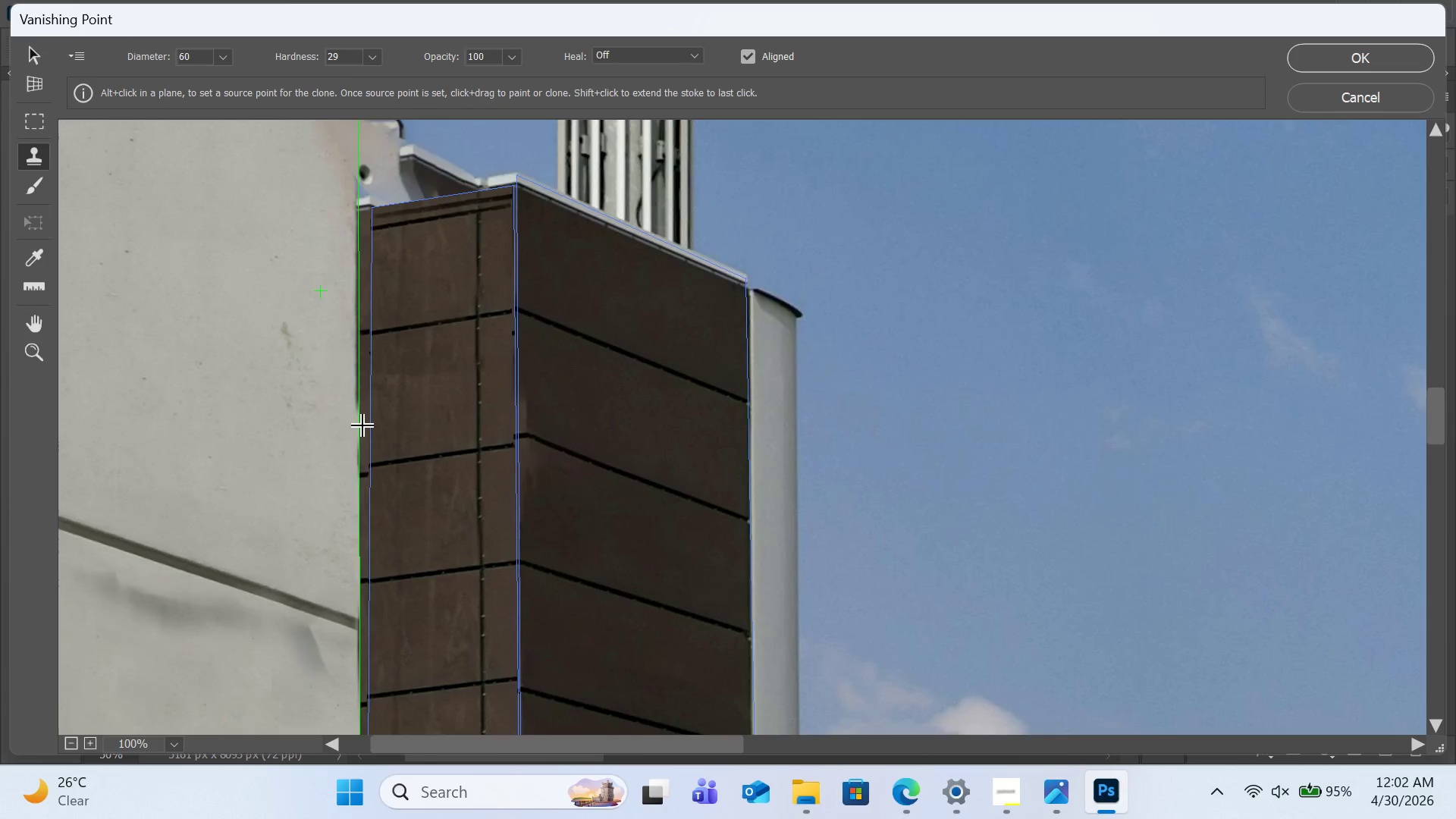 
scroll: coordinate [365, 422], scroll_direction: up, amount: 4.0
 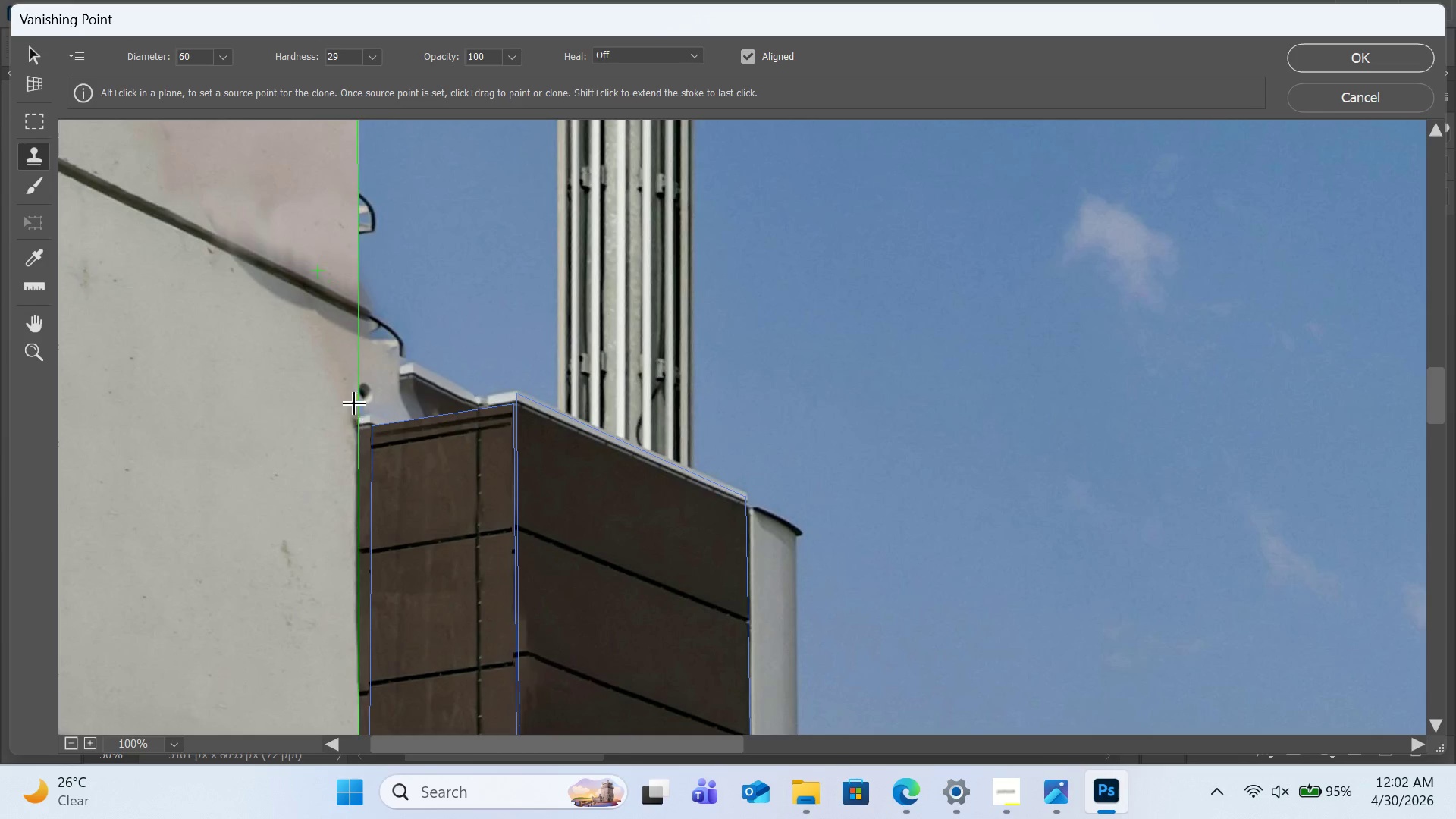 
hold_key(key=AltLeft, duration=1.41)
left_click([193, 232])
 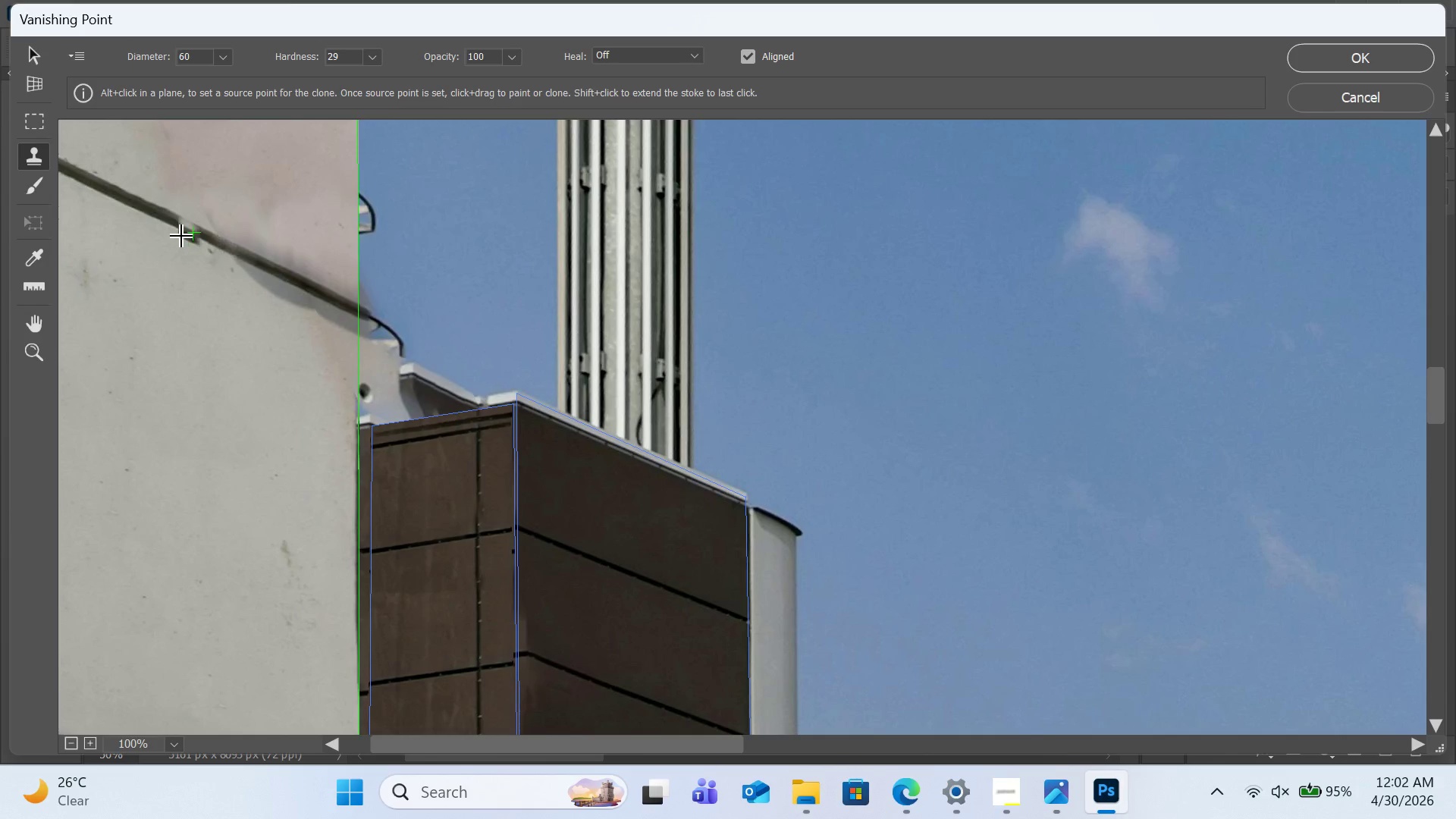 
hold_key(key=AltLeft, duration=0.69)
left_click([132, 204])
 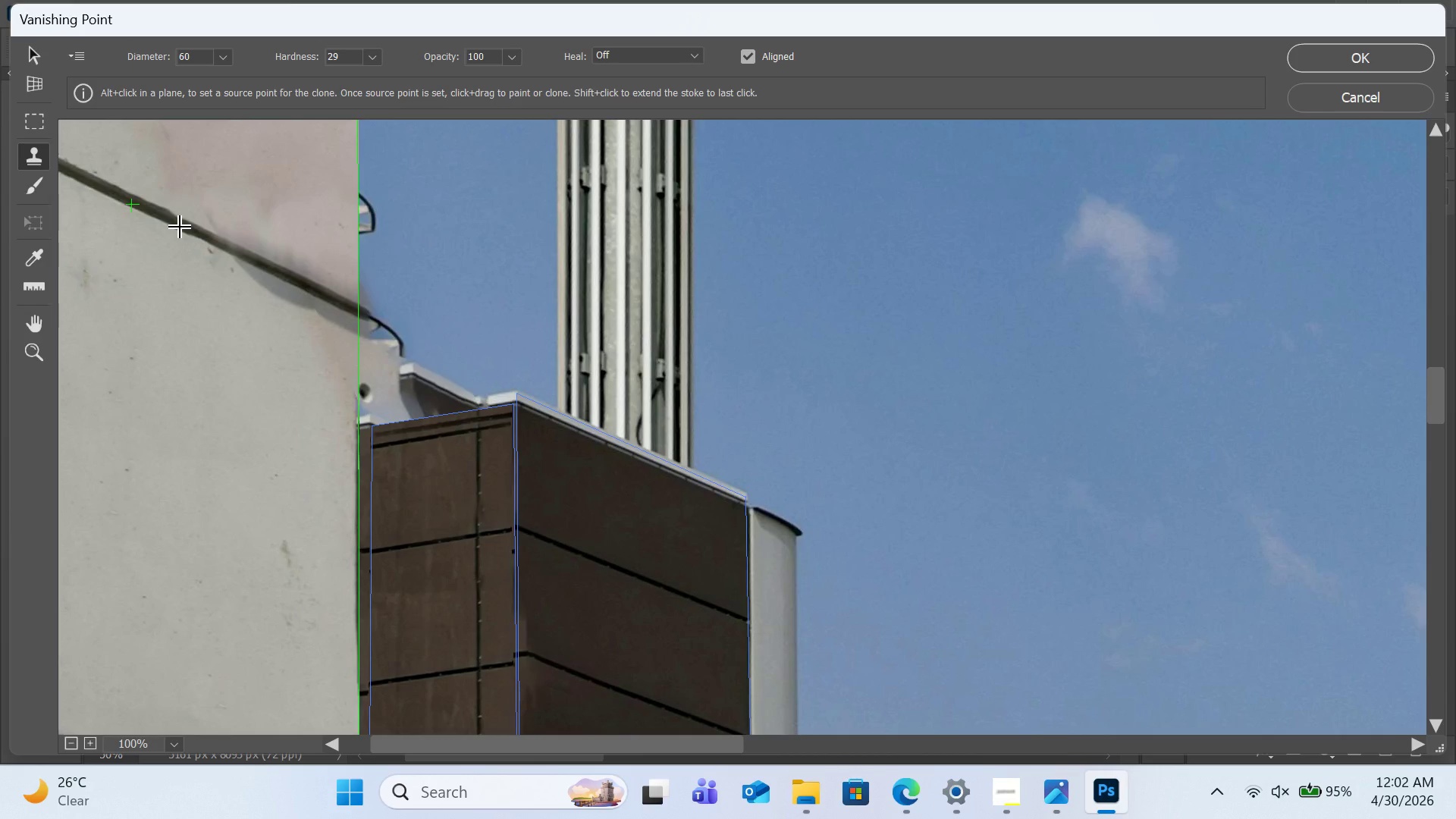 
left_click_drag(start_coordinate=[180, 228], to_coordinate=[313, 292])
 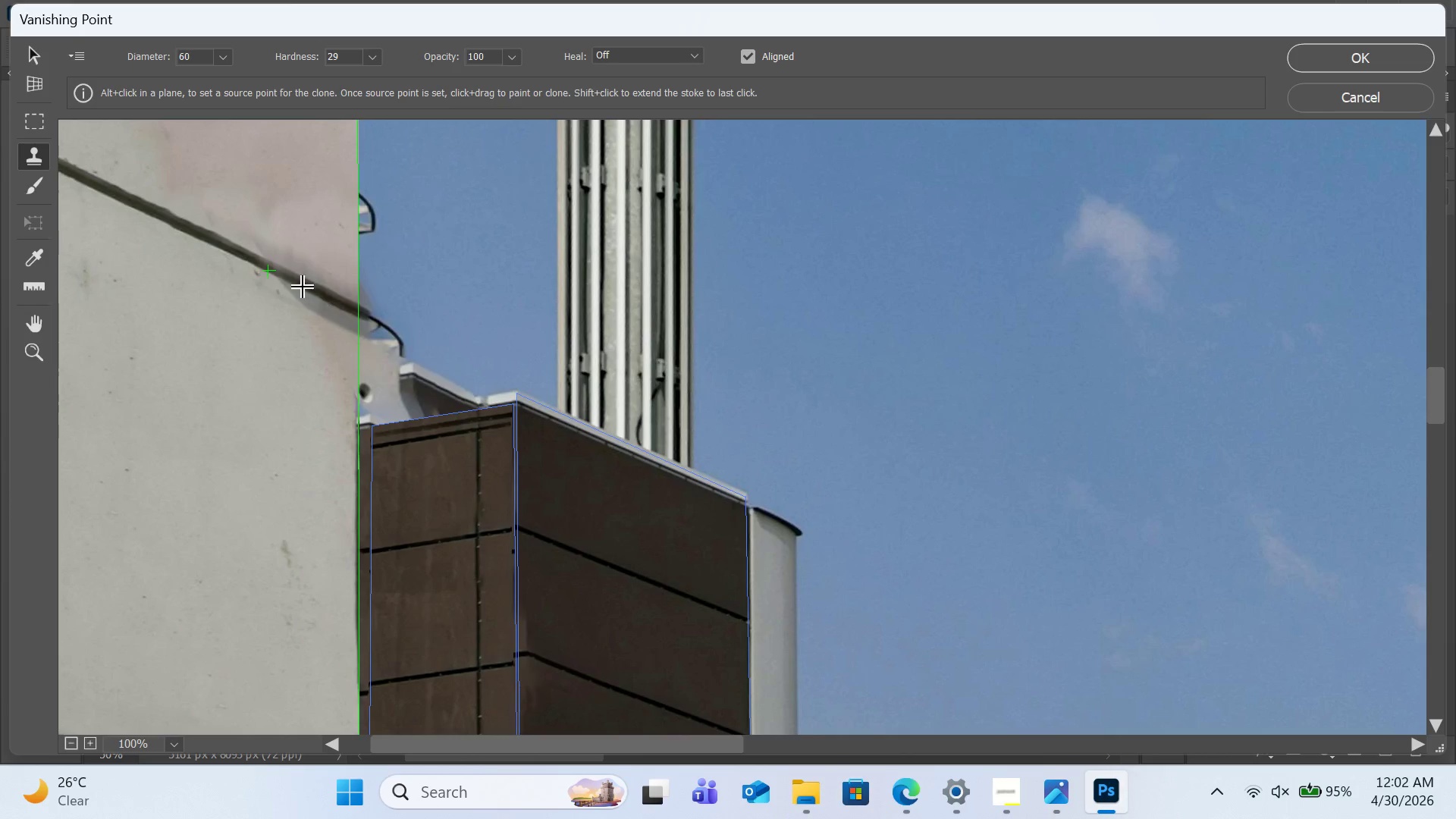 
hold_key(key=AltLeft, duration=0.83)
left_click([220, 243])
 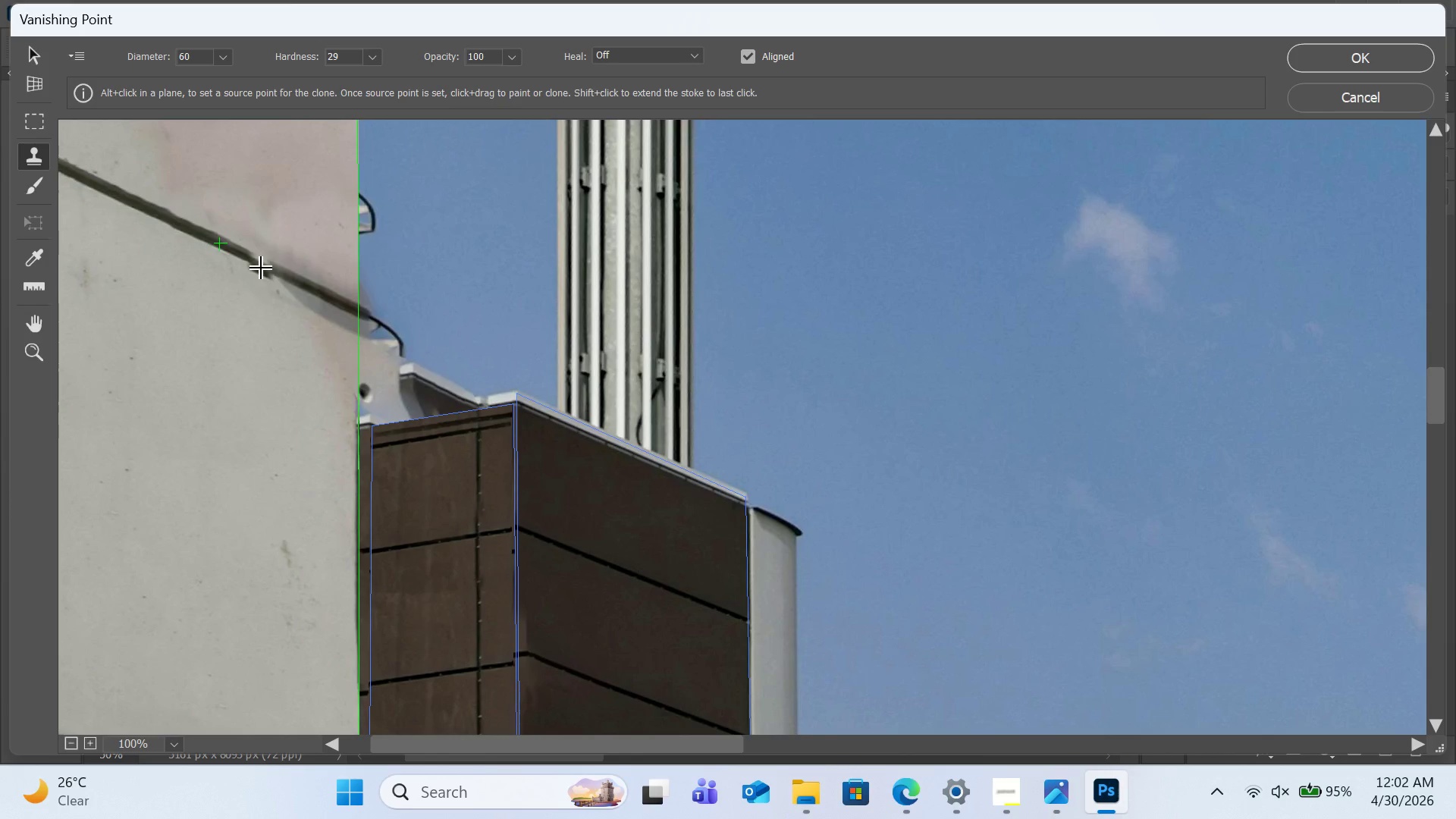 
left_click_drag(start_coordinate=[263, 268], to_coordinate=[293, 281])
 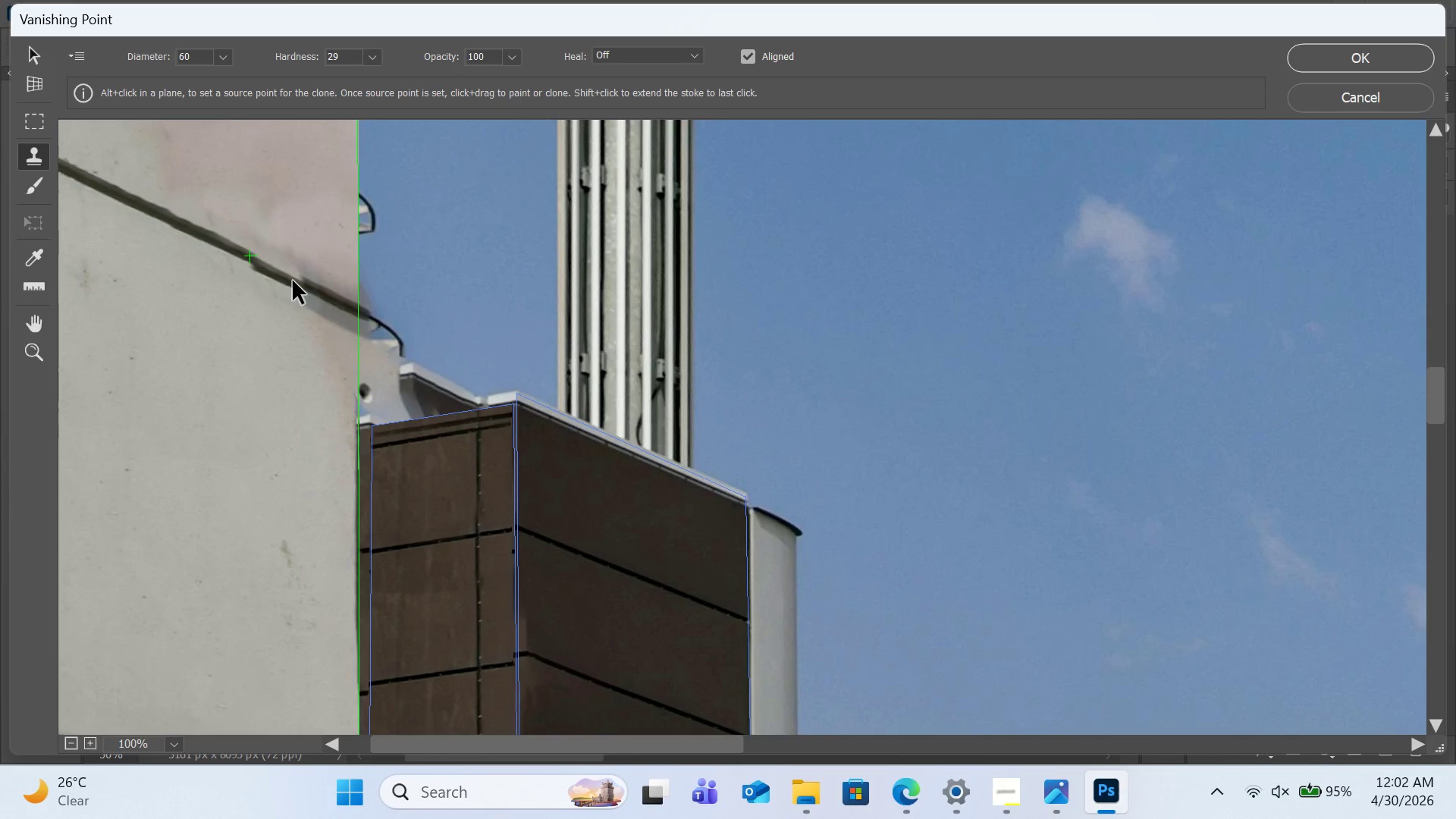 
hold_key(key=ControlLeft, duration=0.41)
 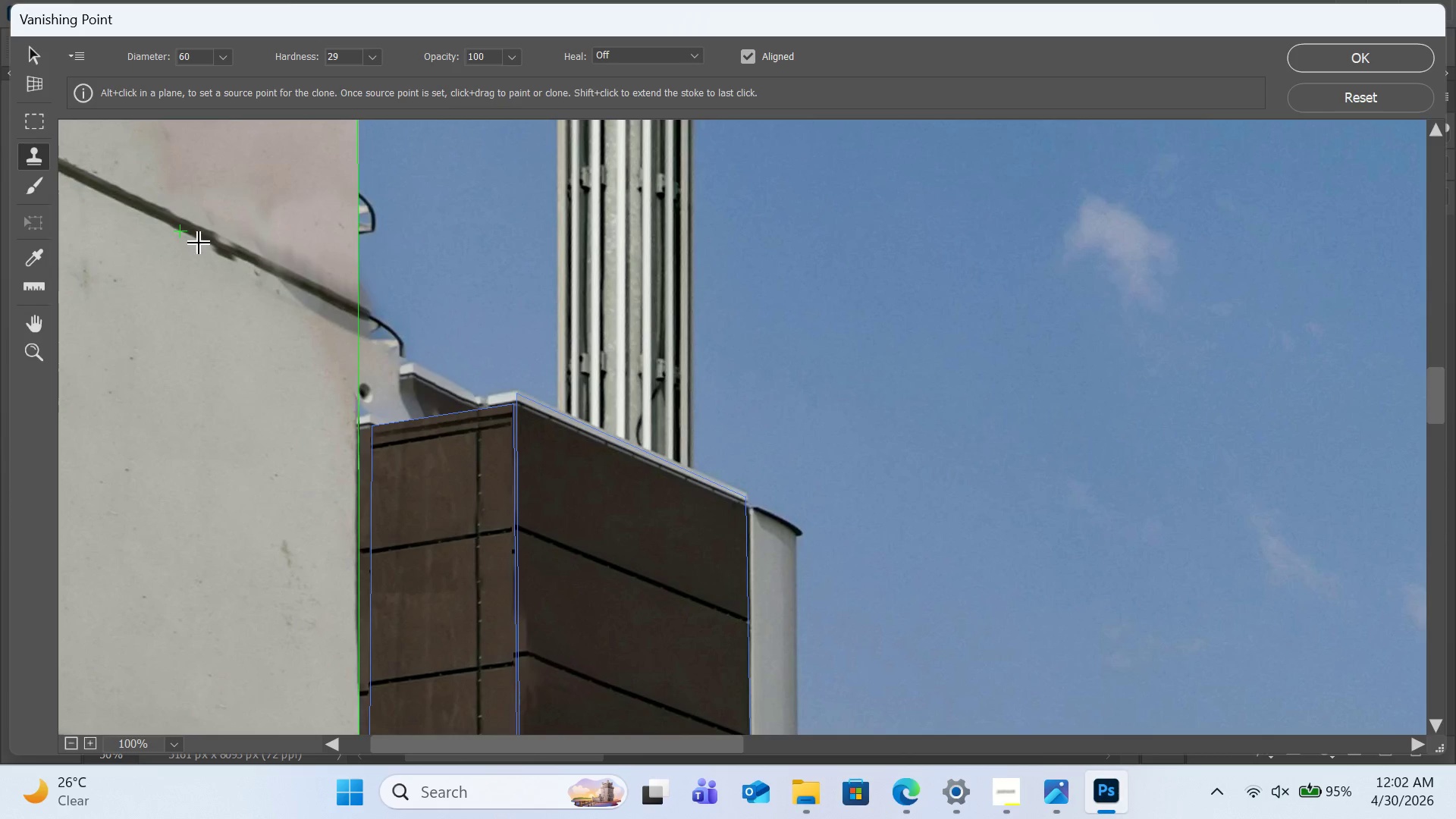 
key(Z)
 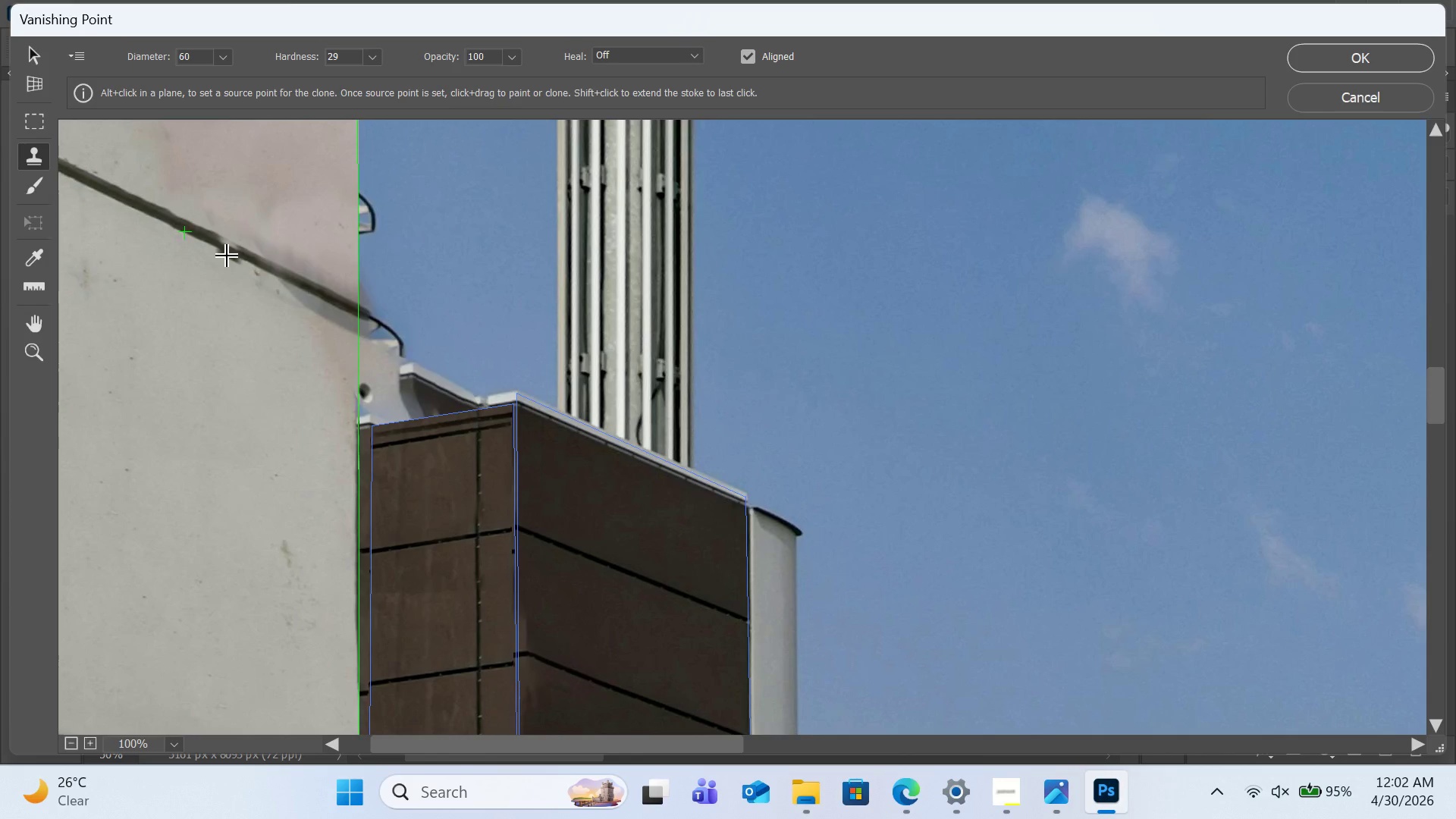 
hold_key(key=AltLeft, duration=1.16)
left_click([199, 233])
 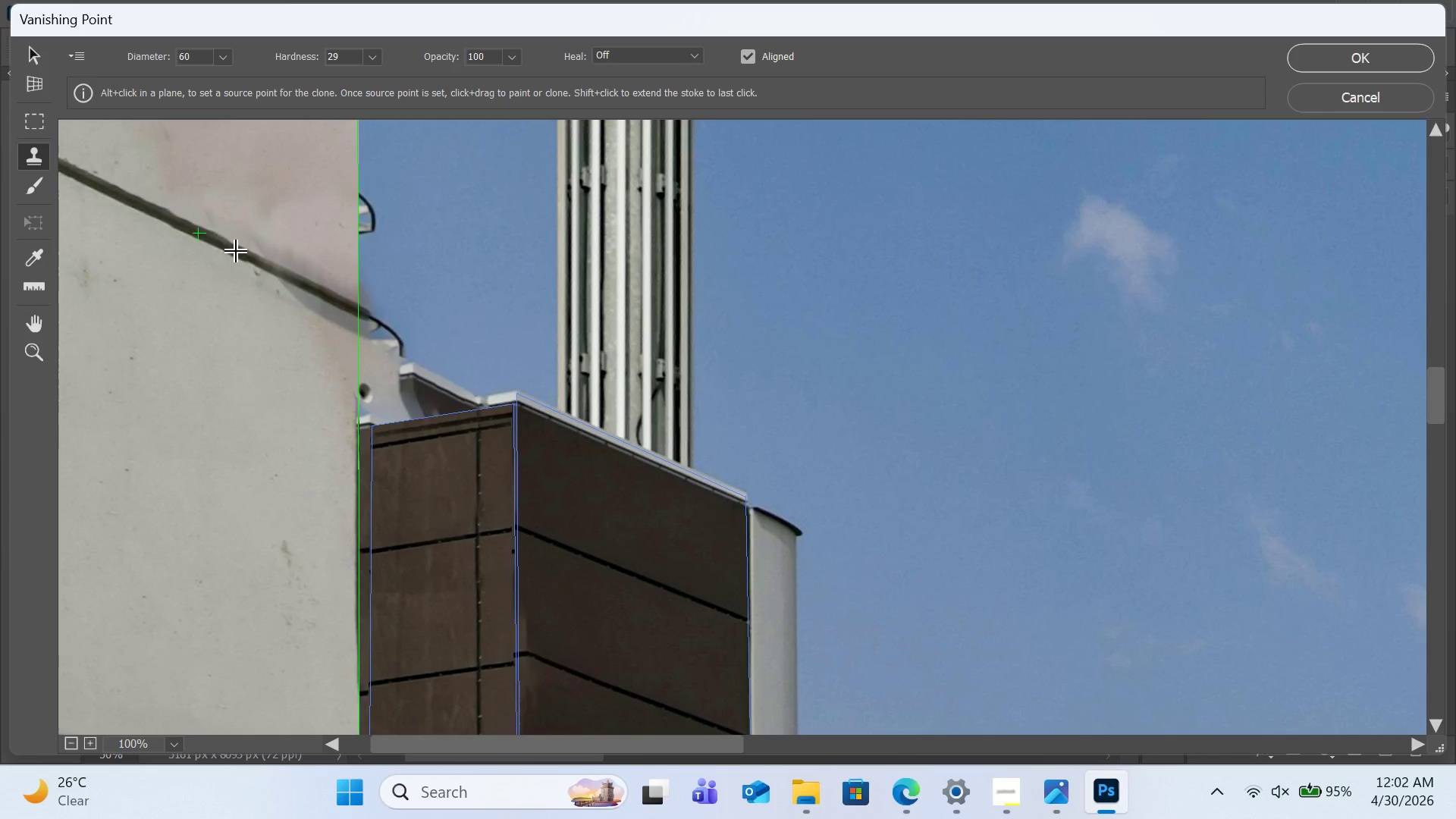 
hold_key(key=ControlLeft, duration=0.94)
 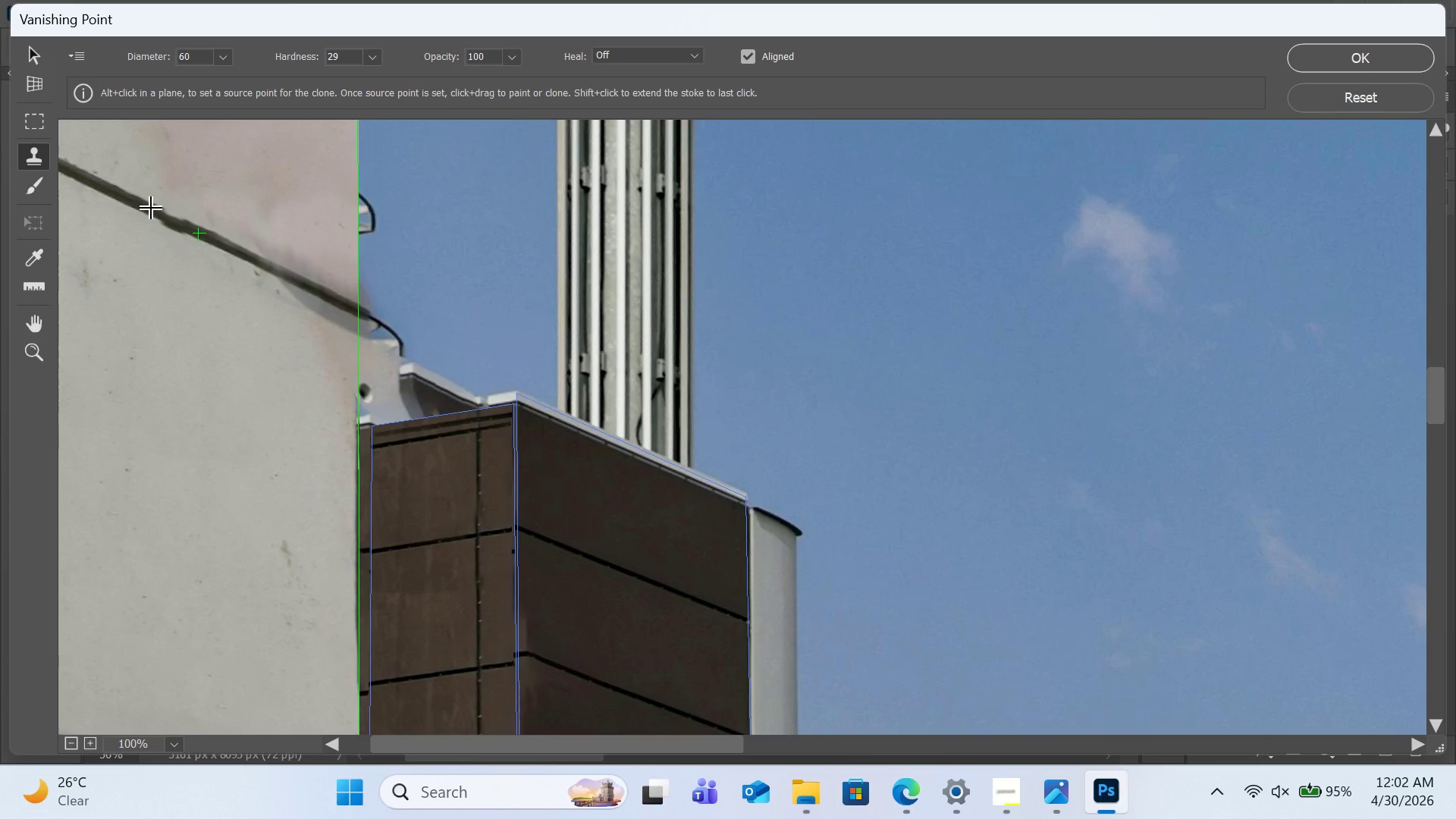 
hold_key(key=AltLeft, duration=1.42)
left_click([110, 193])
 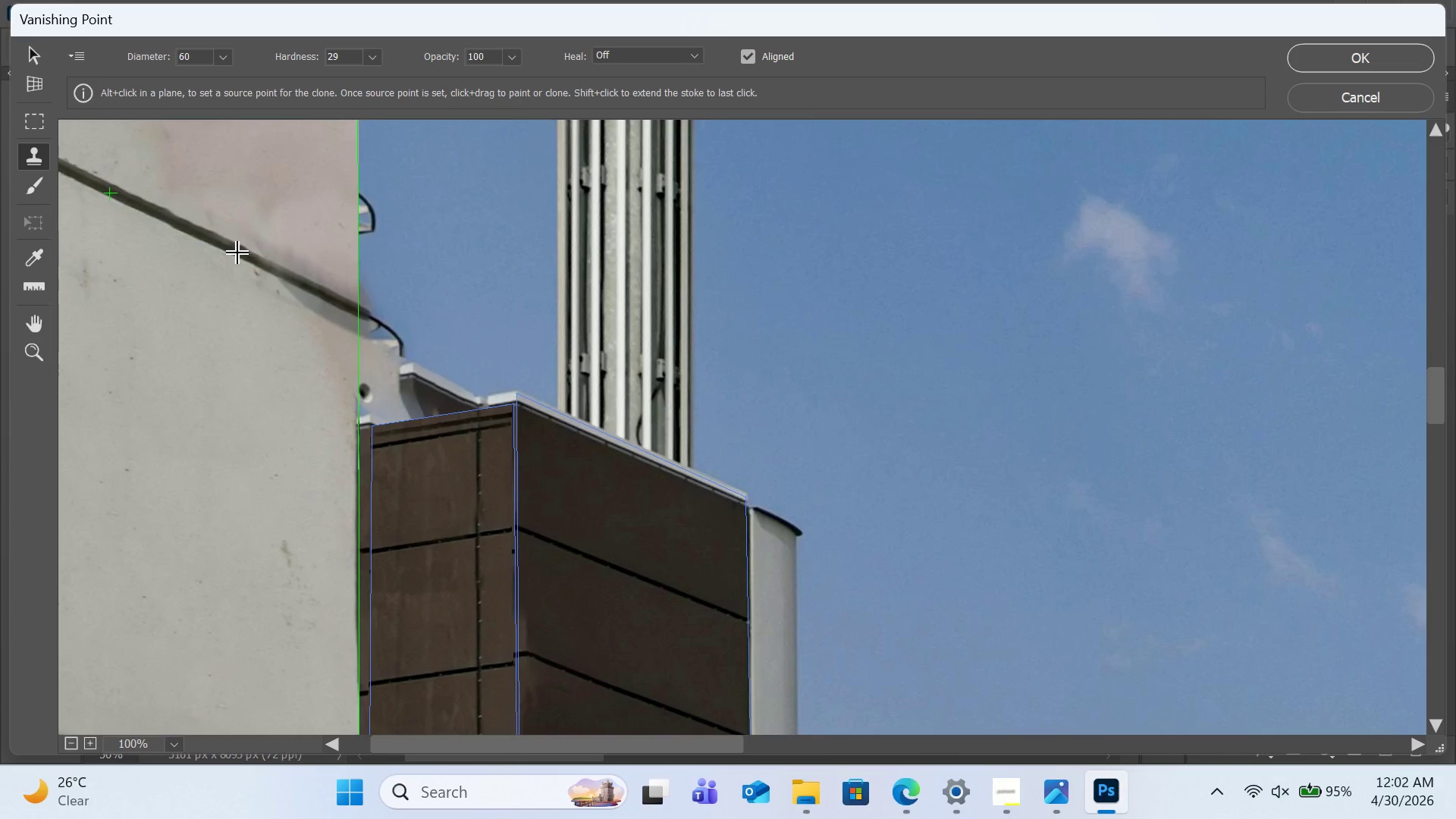 
left_click_drag(start_coordinate=[238, 253], to_coordinate=[355, 306])
 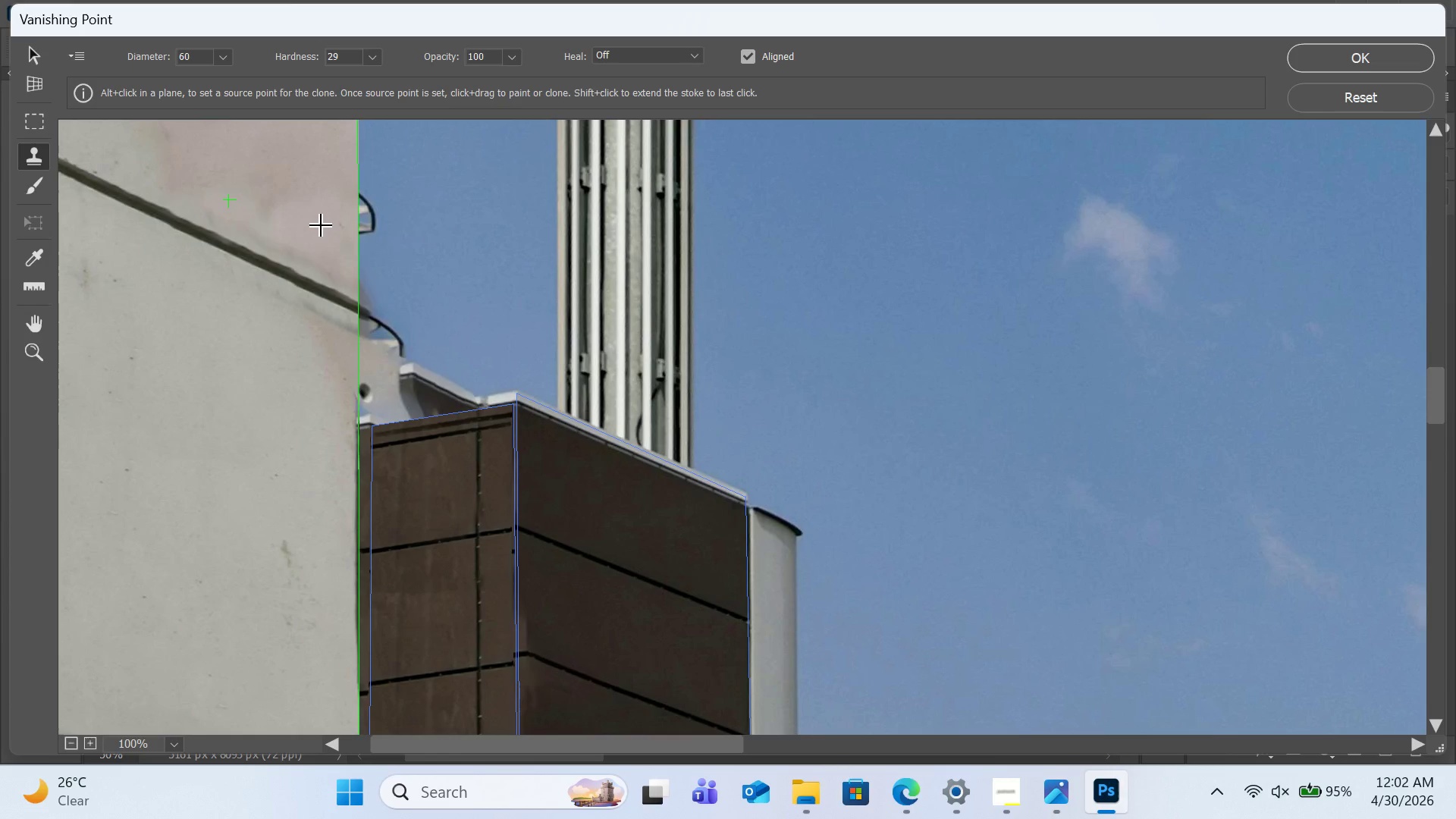 
hold_key(key=AltLeft, duration=0.92)
left_click([224, 202])
 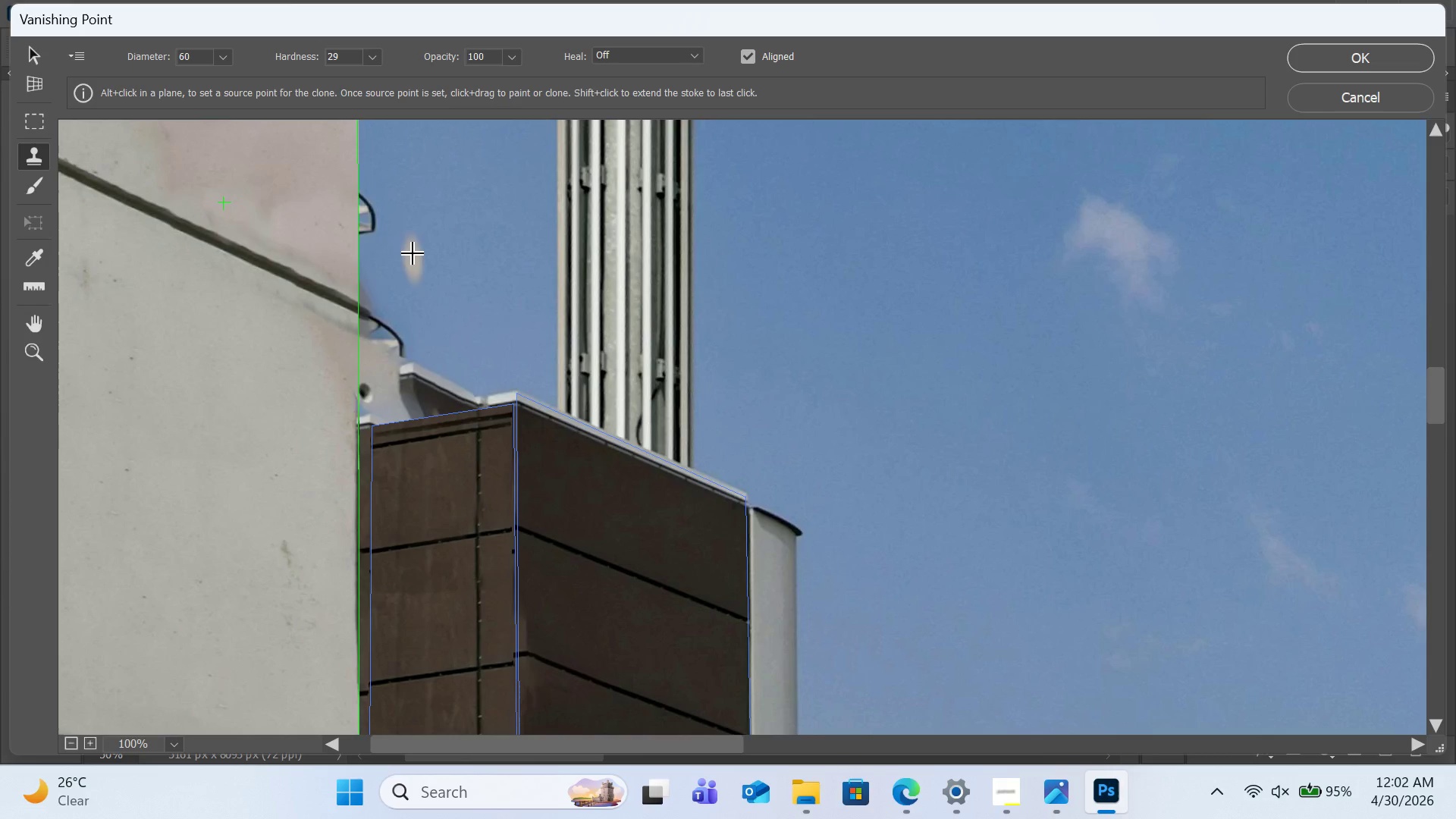 
hold_key(key=AltLeft, duration=2.22)
left_click([176, 221])
 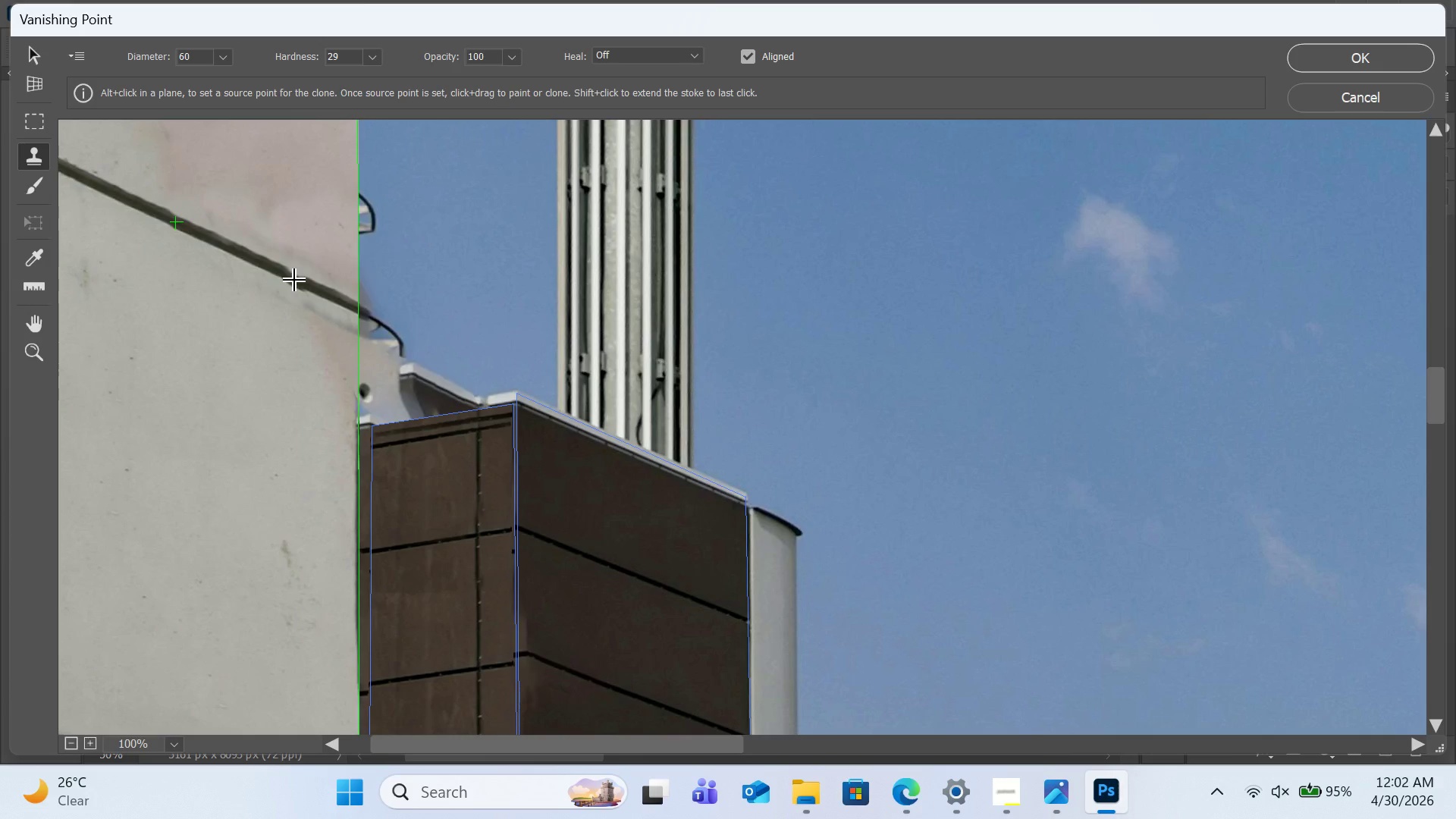 
left_click_drag(start_coordinate=[295, 281], to_coordinate=[352, 306])
 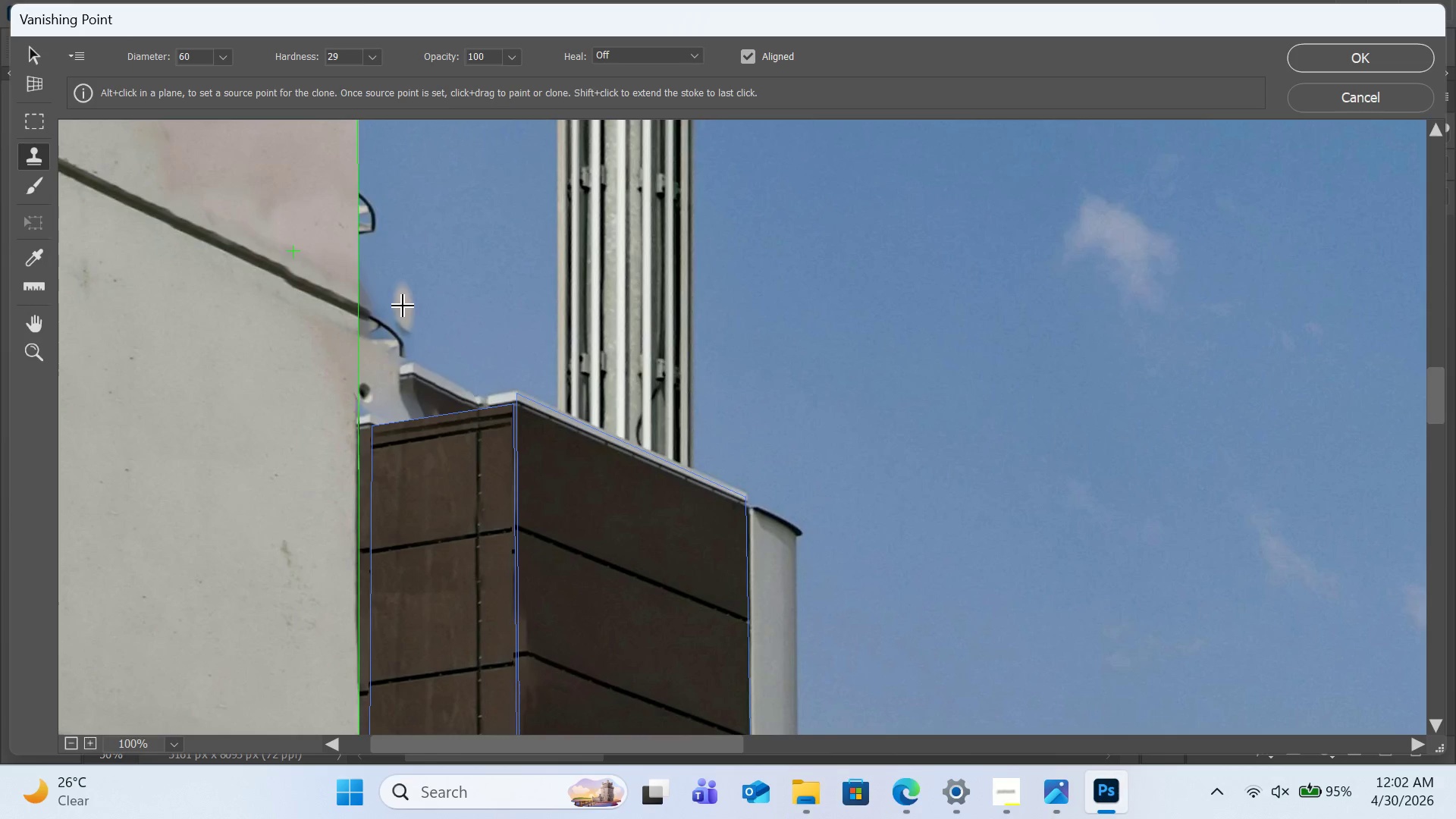 
hold_key(key=ControlLeft, duration=1.24)
 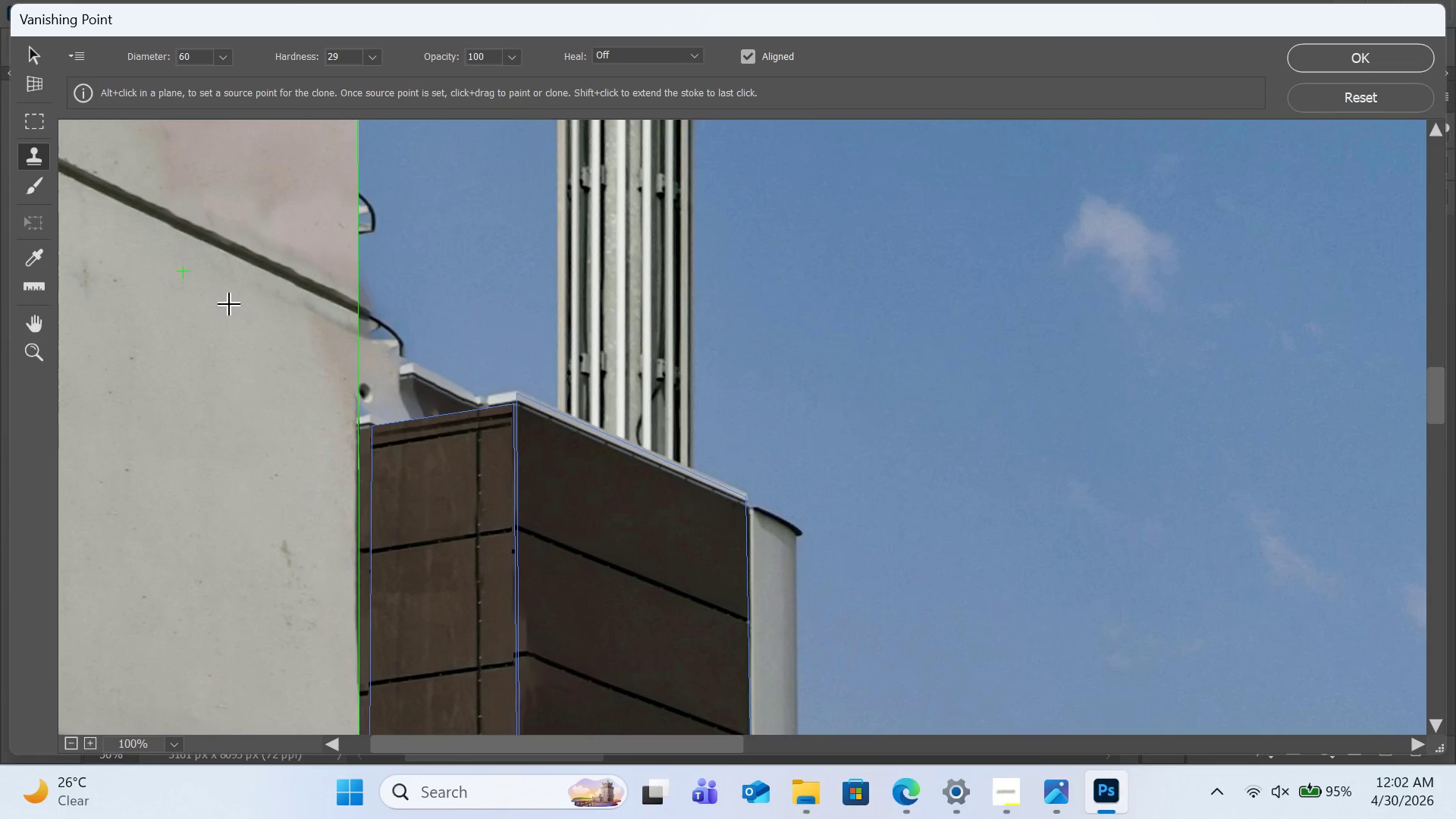 
key(Z)
 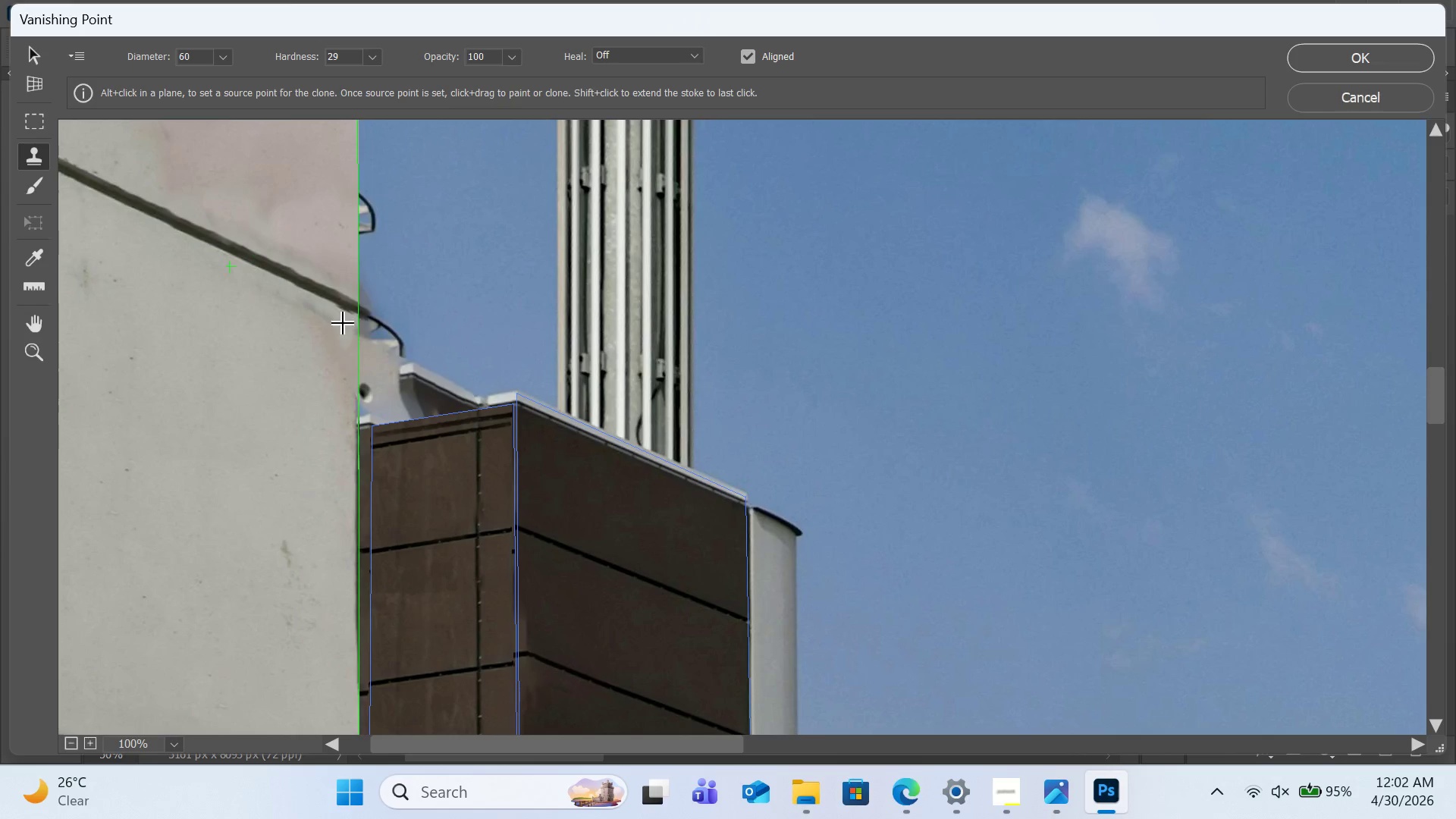 
hold_key(key=AltLeft, duration=0.52)
left_click([230, 305])
 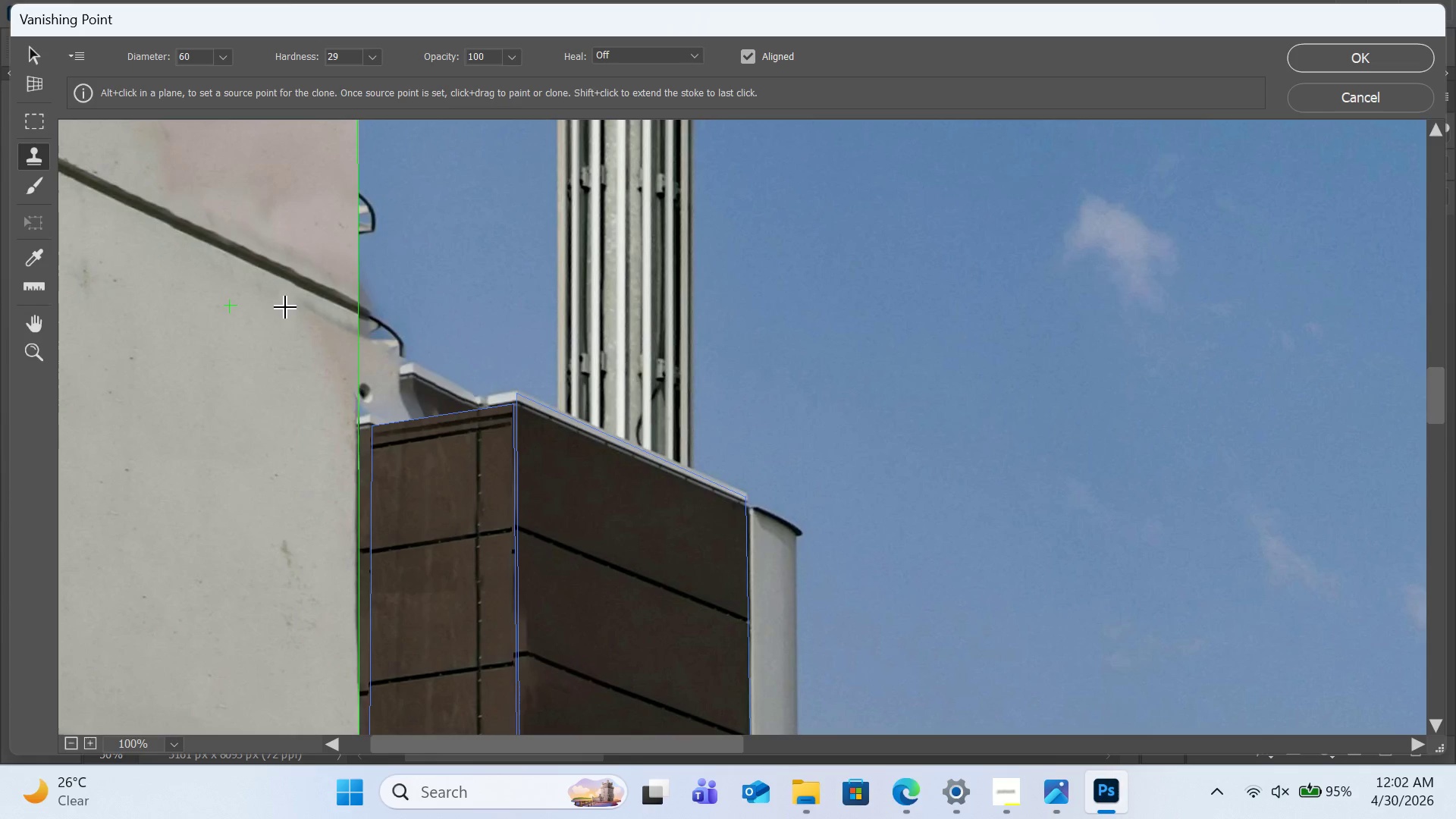 
left_click_drag(start_coordinate=[286, 308], to_coordinate=[355, 325])
 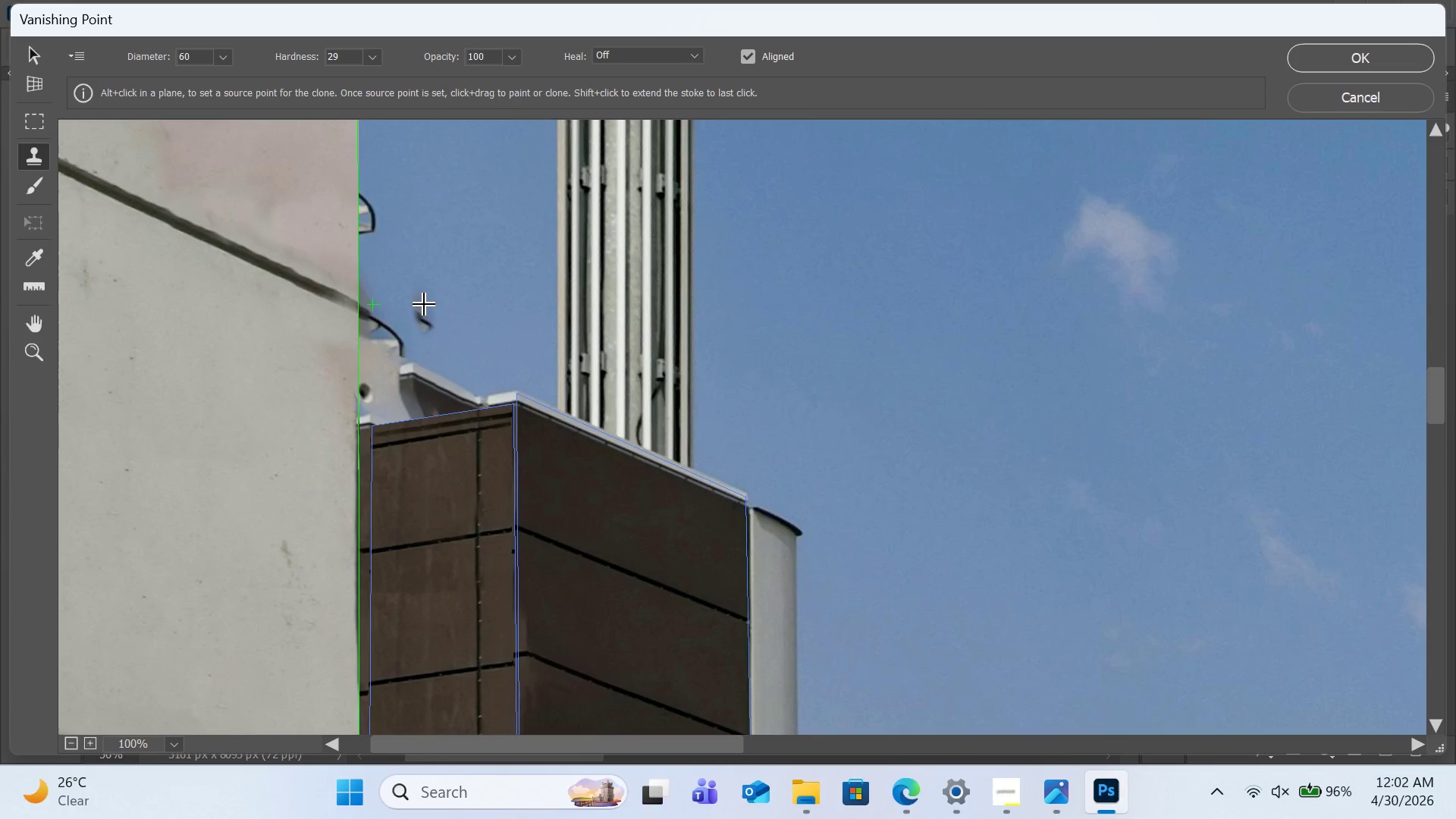 
hold_key(key=ControlLeft, duration=0.39)
 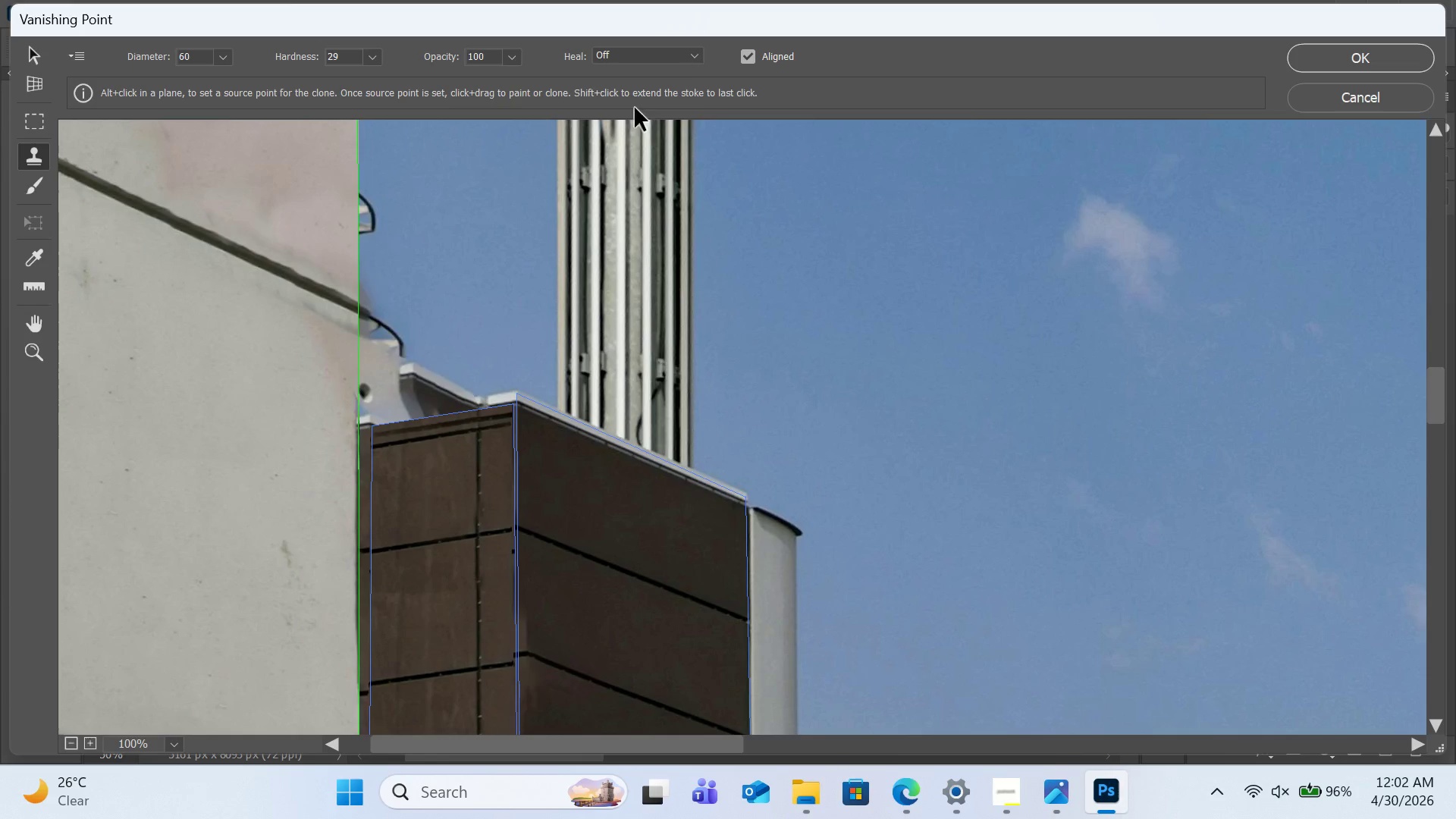 
key(Z)
 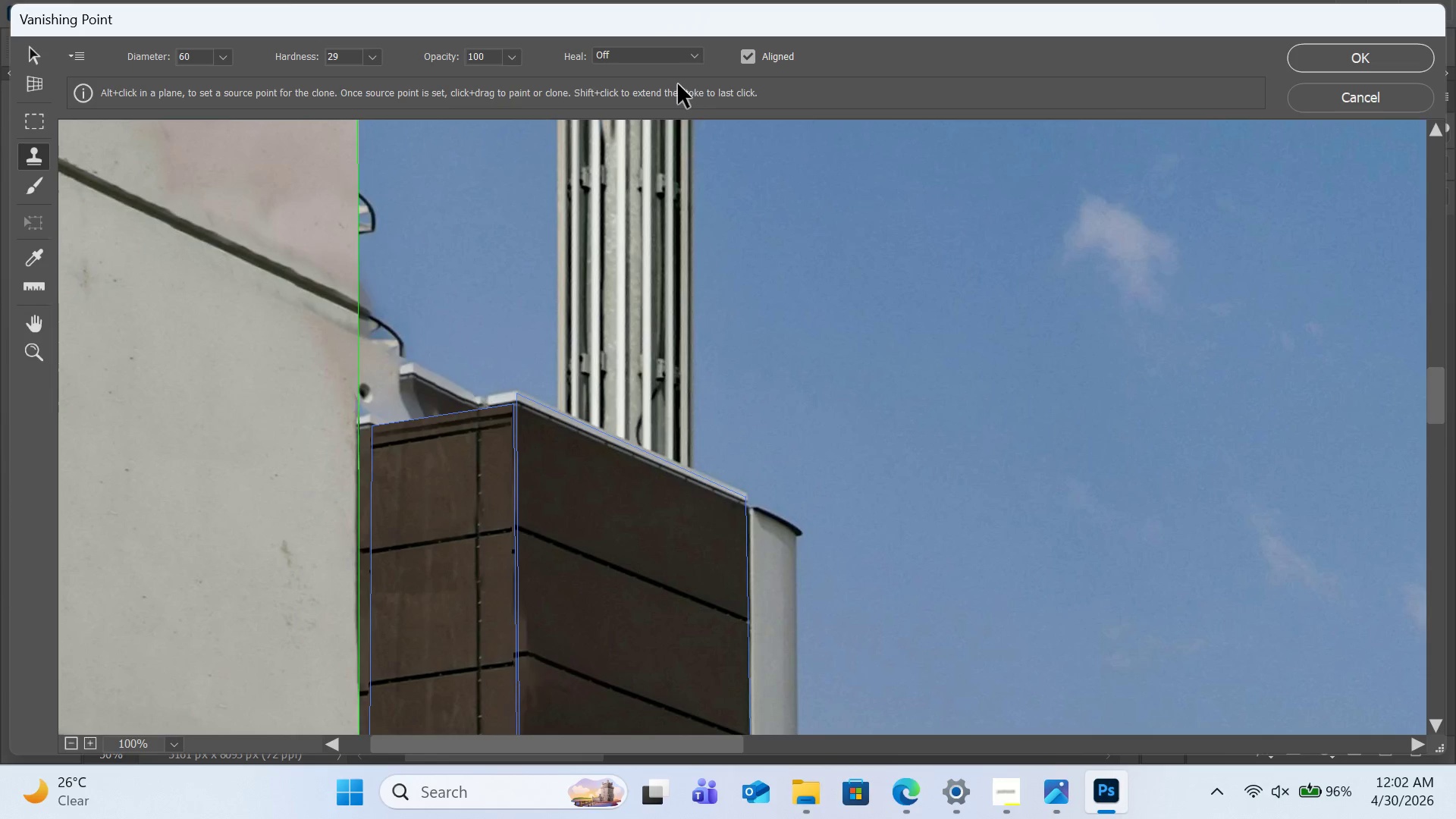 
left_click([648, 62])
 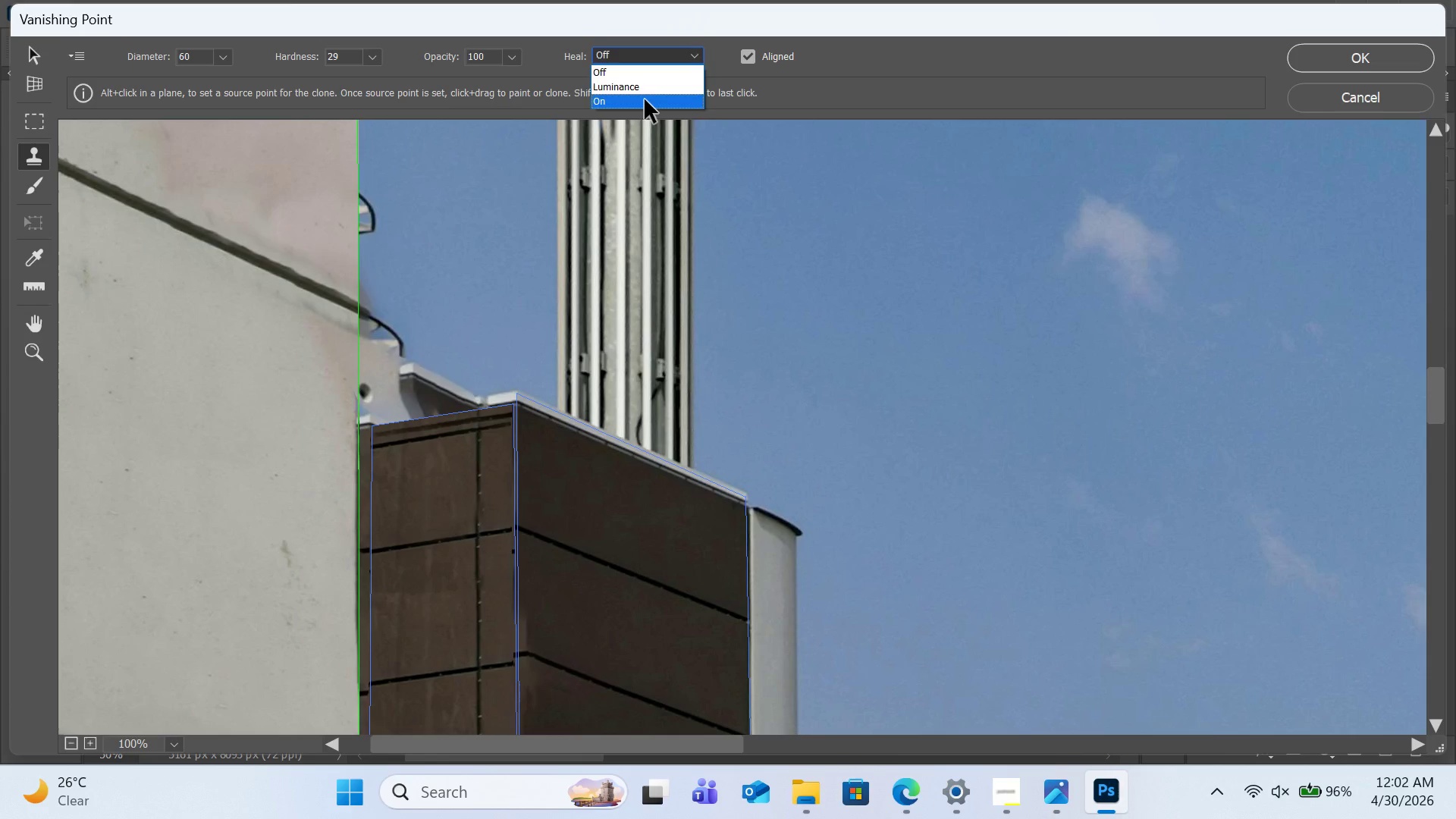 
left_click([645, 99])
 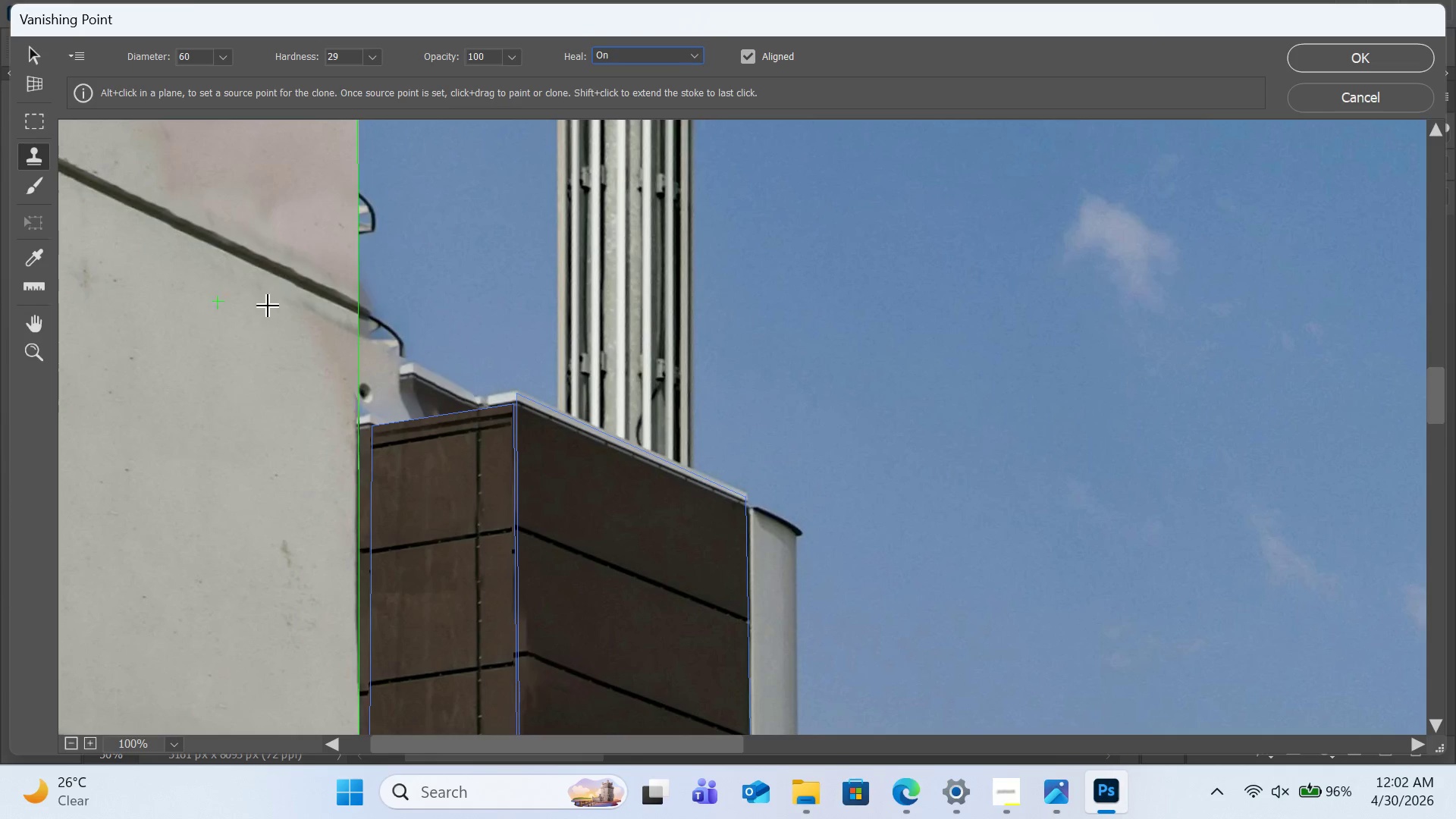 
hold_key(key=AltLeft, duration=0.31)
left_click([249, 303])
 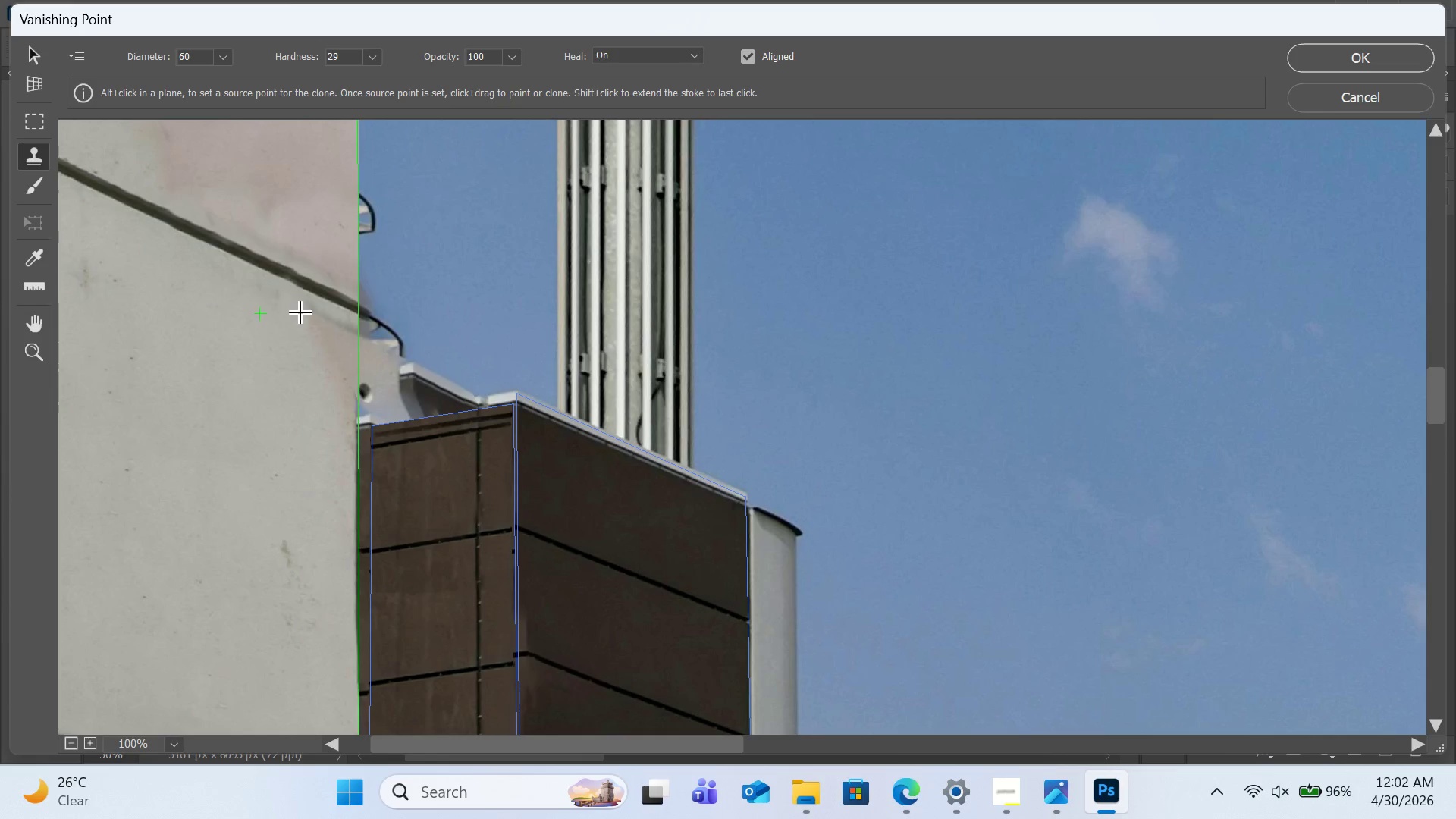 
left_click_drag(start_coordinate=[289, 303], to_coordinate=[368, 330])
 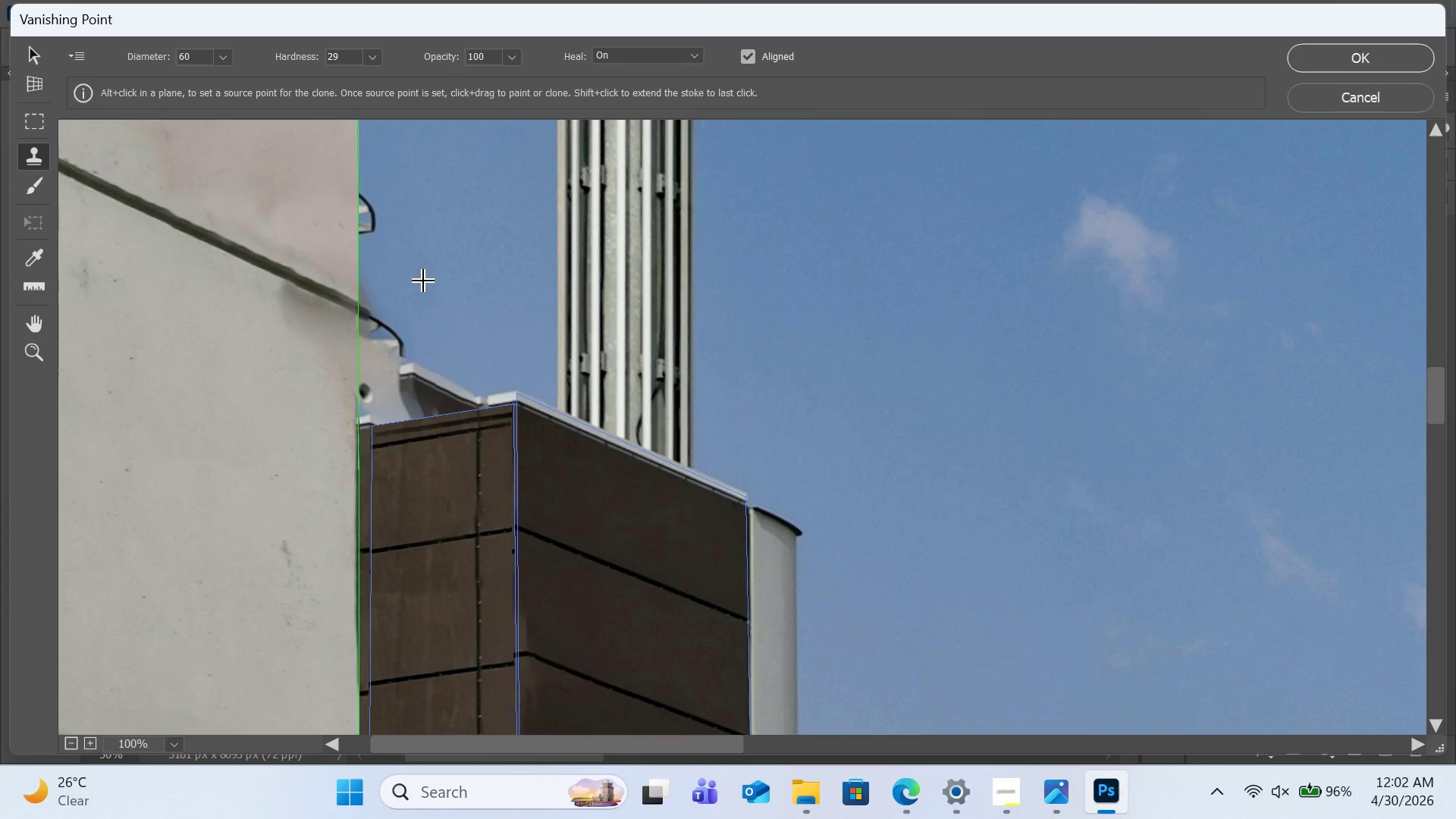 
key(Alt+Control+ControlLeft)
 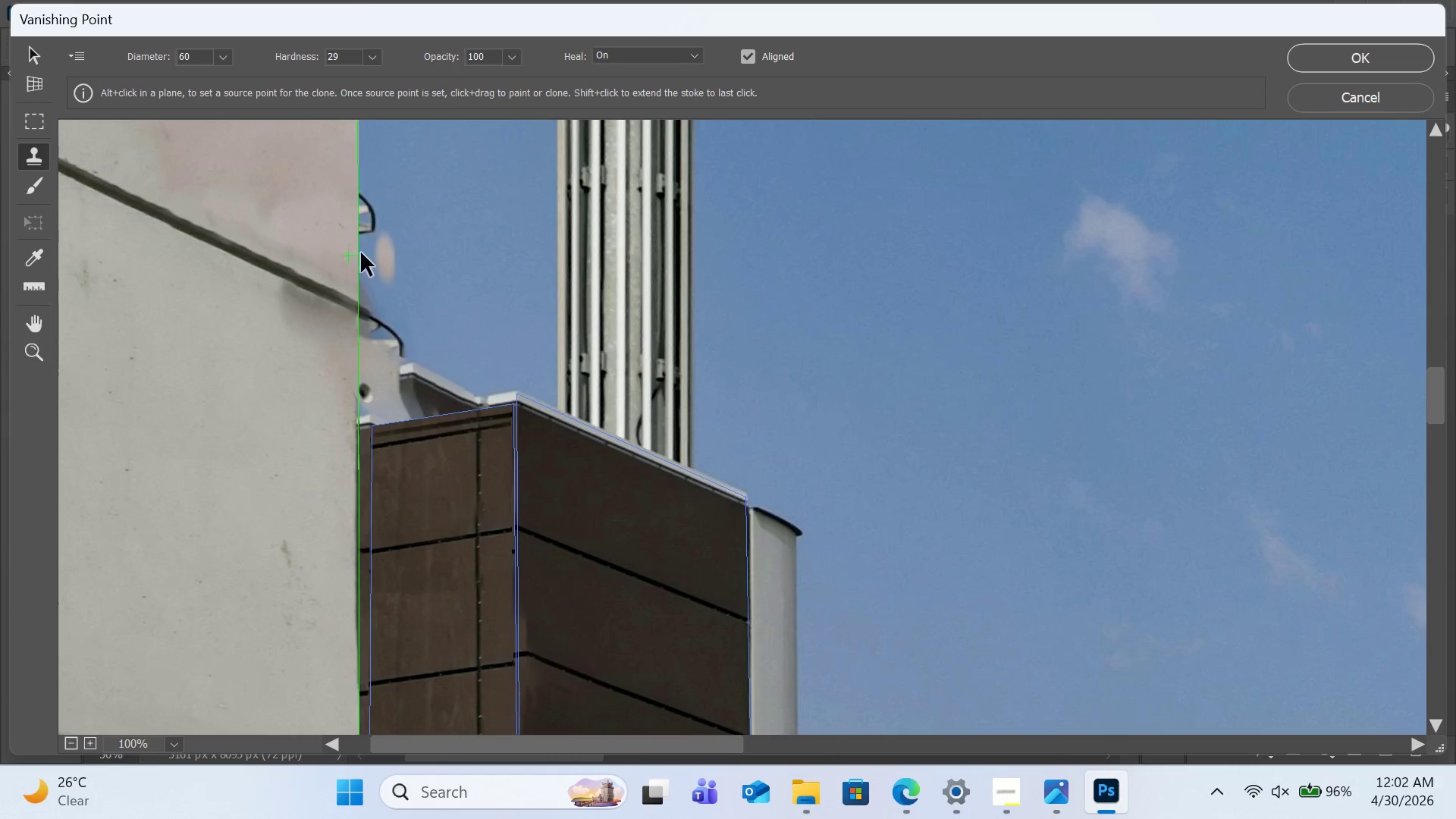 
hold_key(key=AltLeft, duration=0.66)
 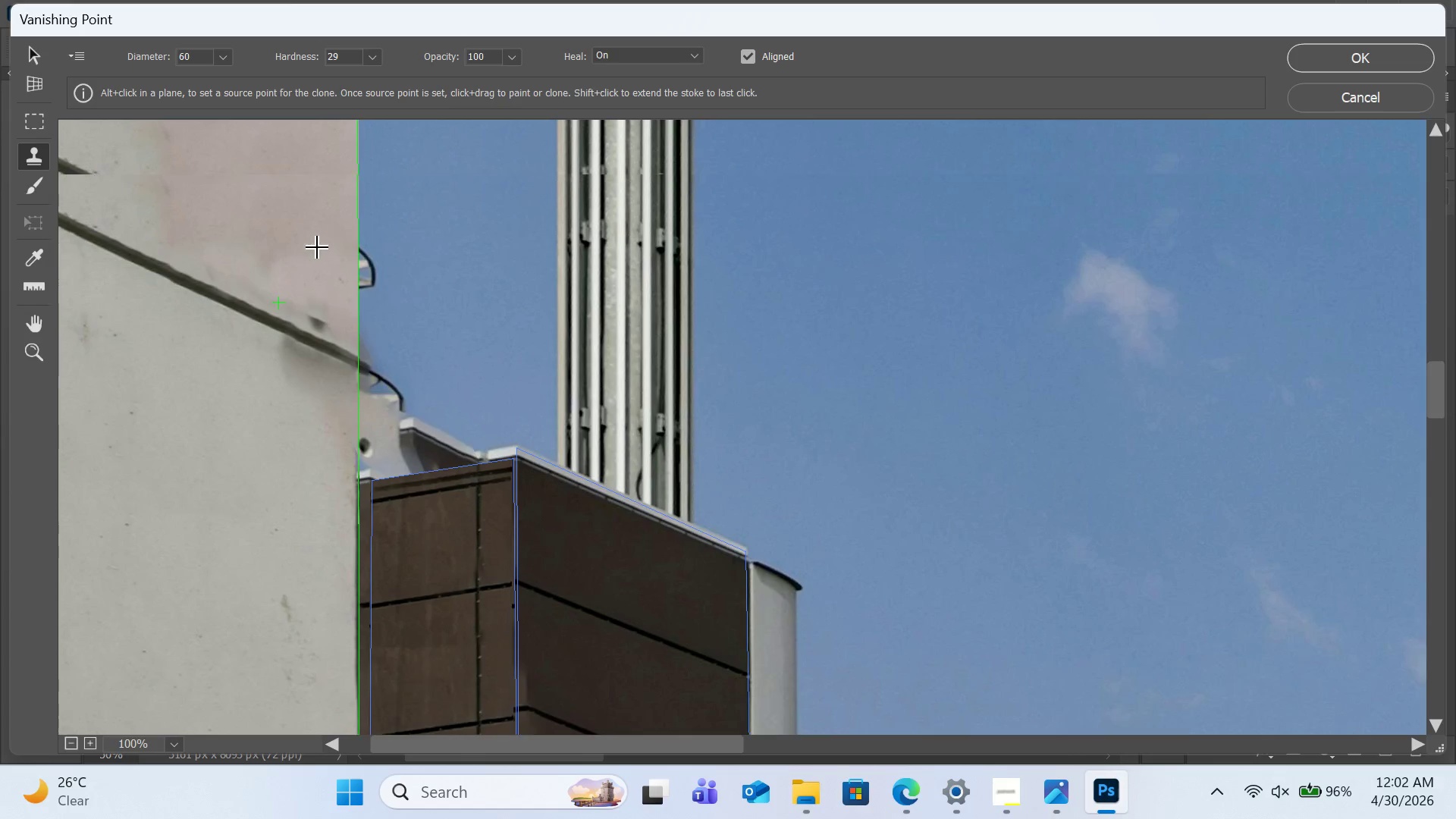 
scroll: coordinate [318, 248], scroll_direction: up, amount: 7.0
 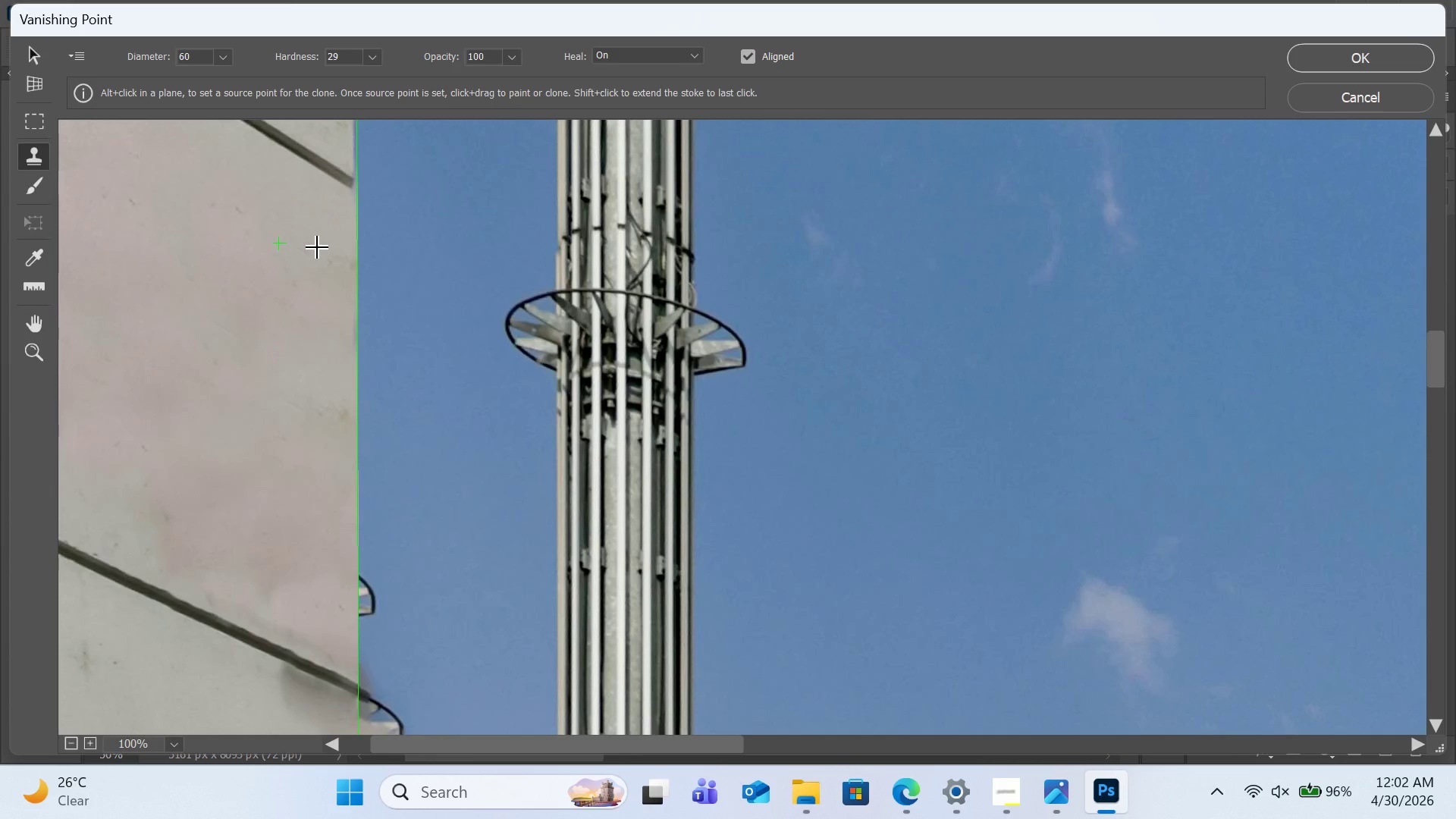 
hold_key(key=ControlRight, duration=1.67)
 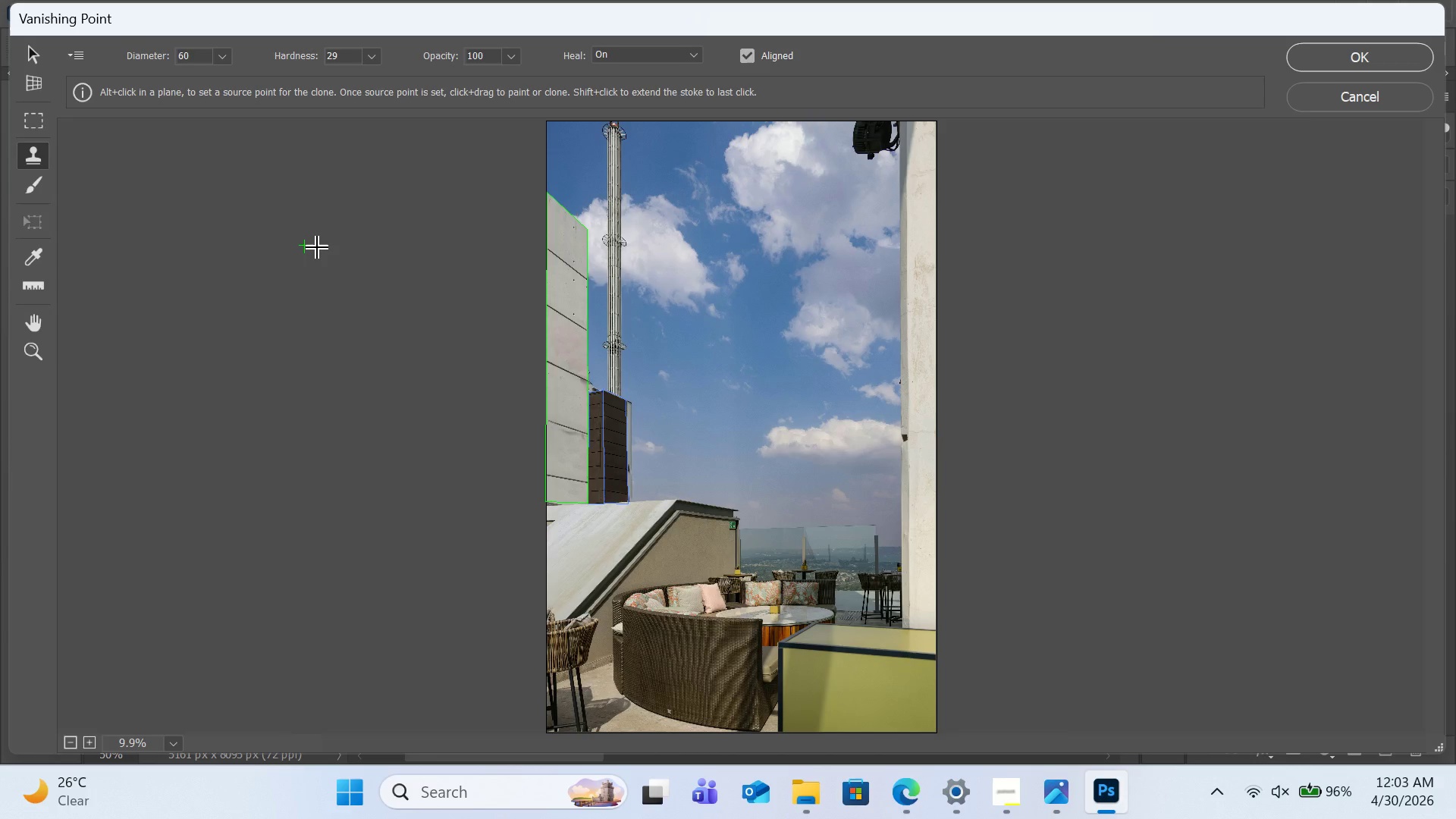 
key(0)
 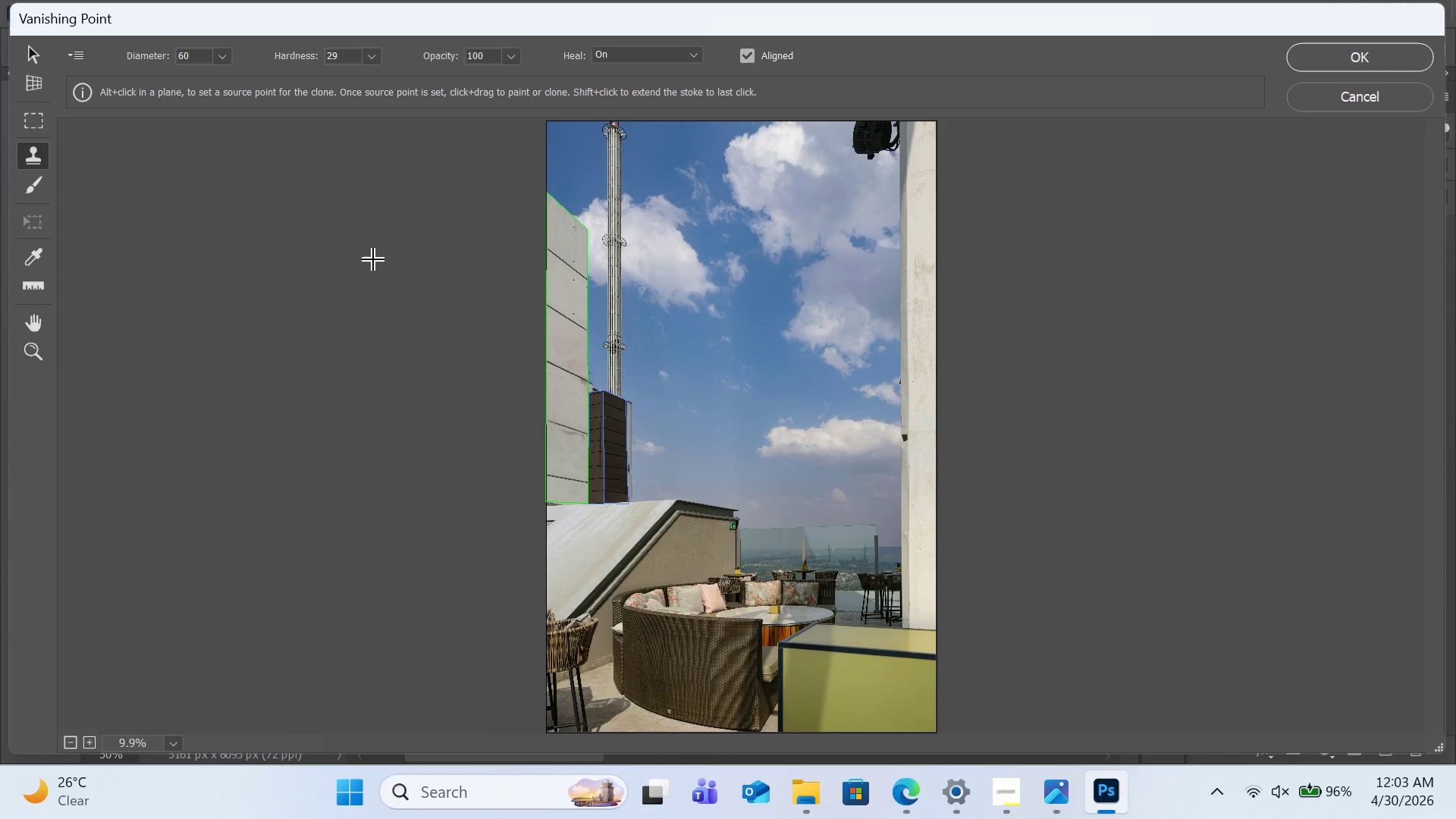 
wait(7.47)
 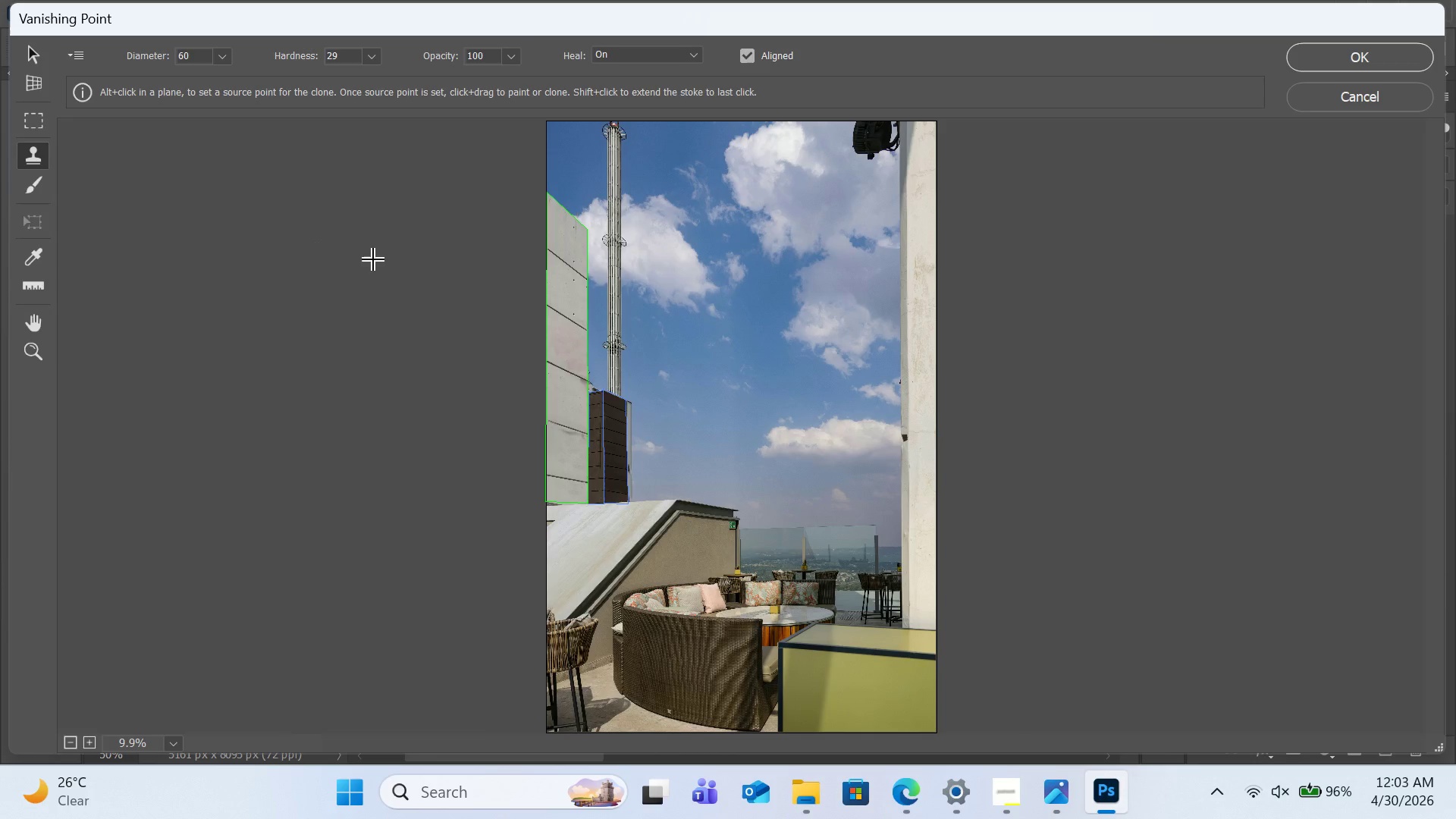 
hold_key(key=ControlRight, duration=2.02)
 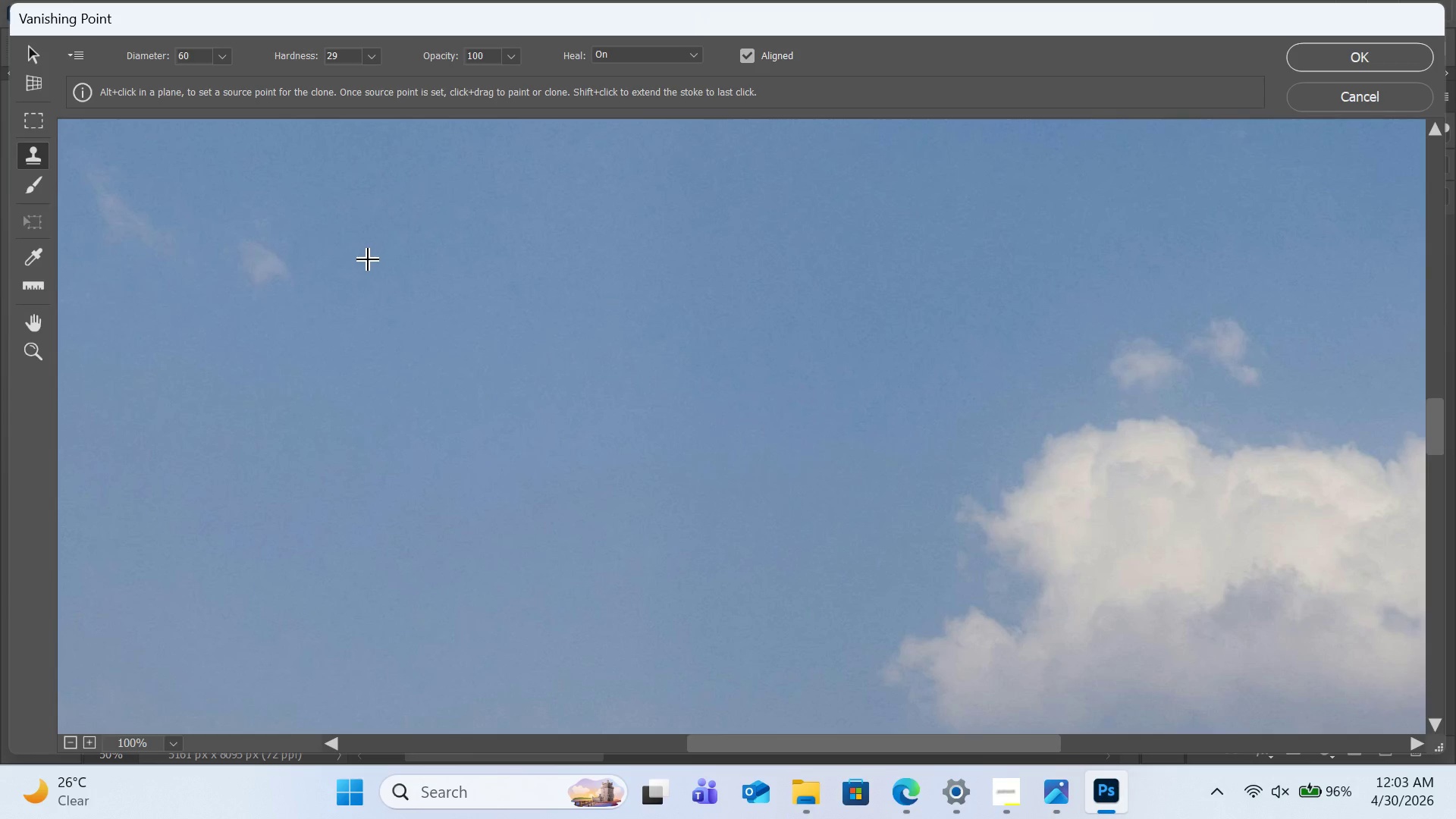 
key(Equal)
 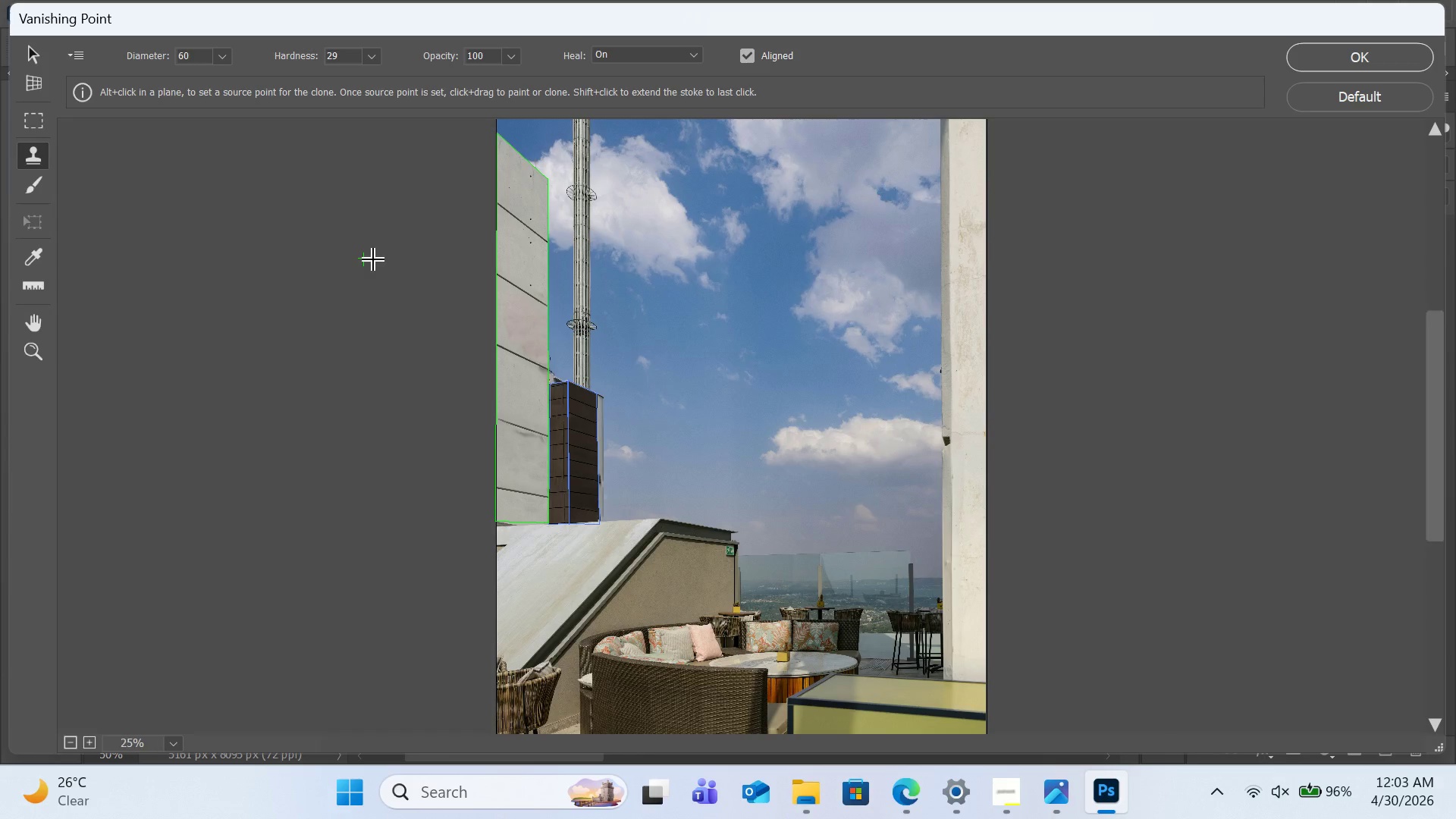 
key(Equal)
 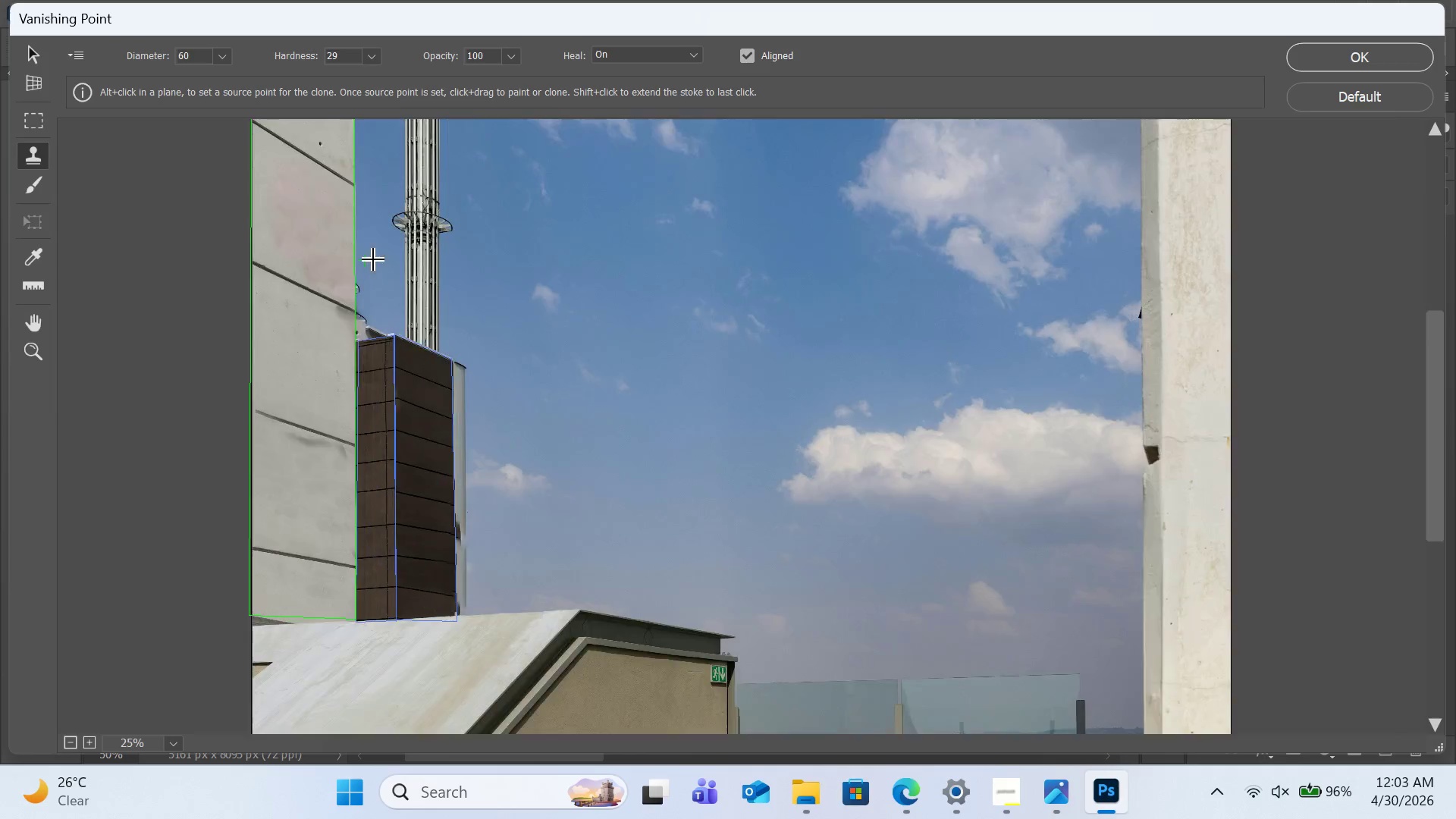 
key(Equal)
 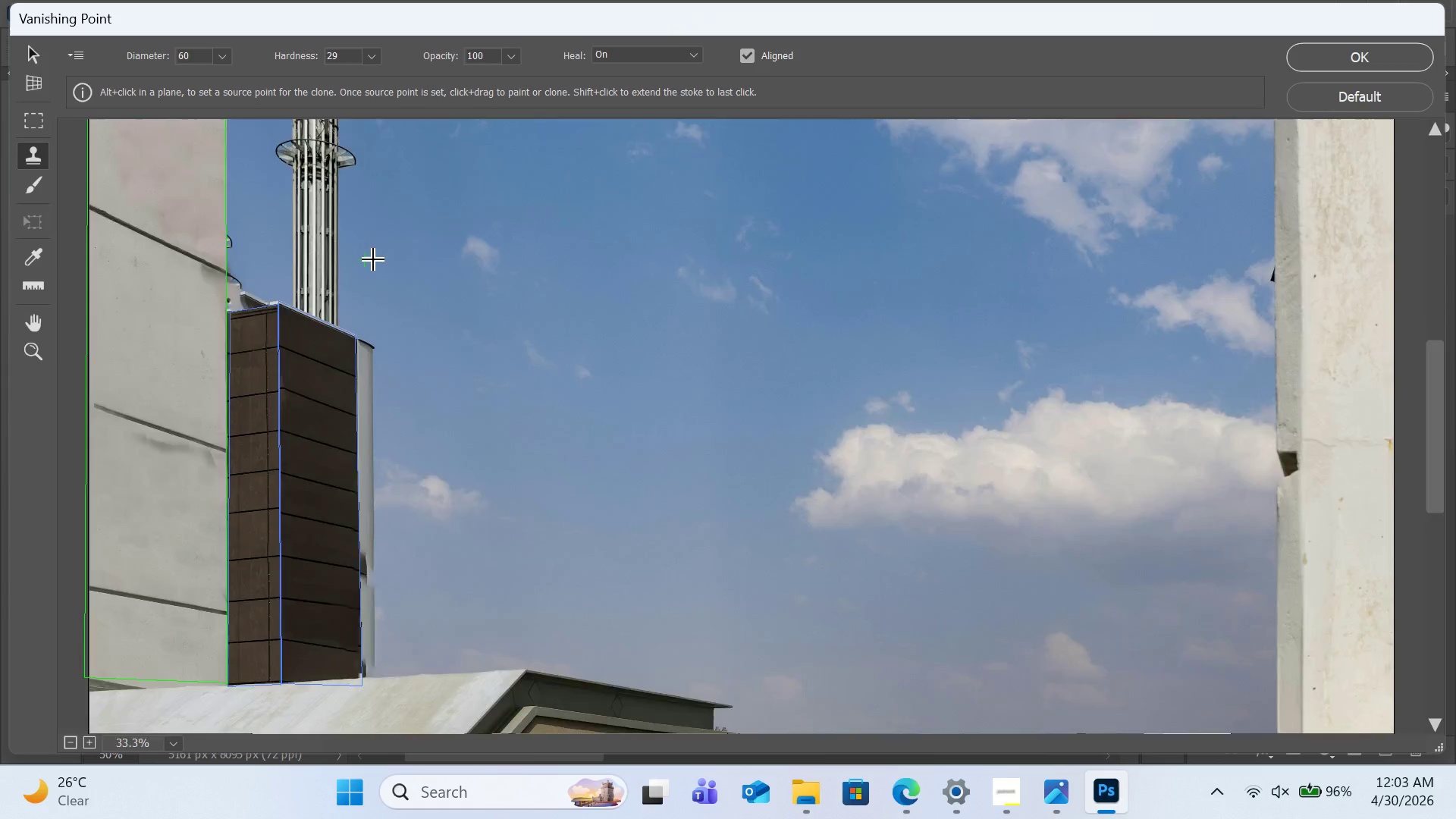 
key(Equal)
 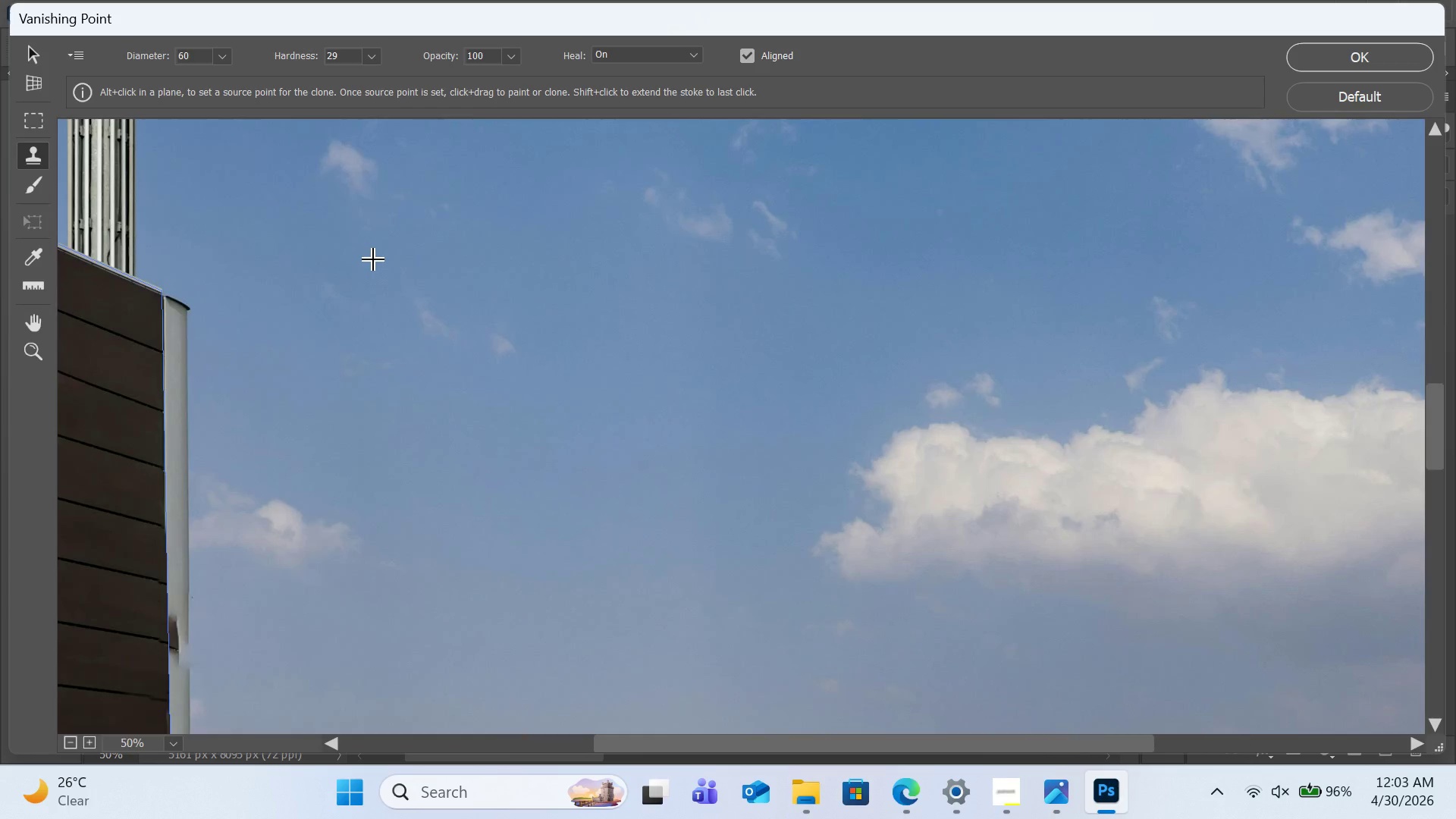 
key(Equal)
 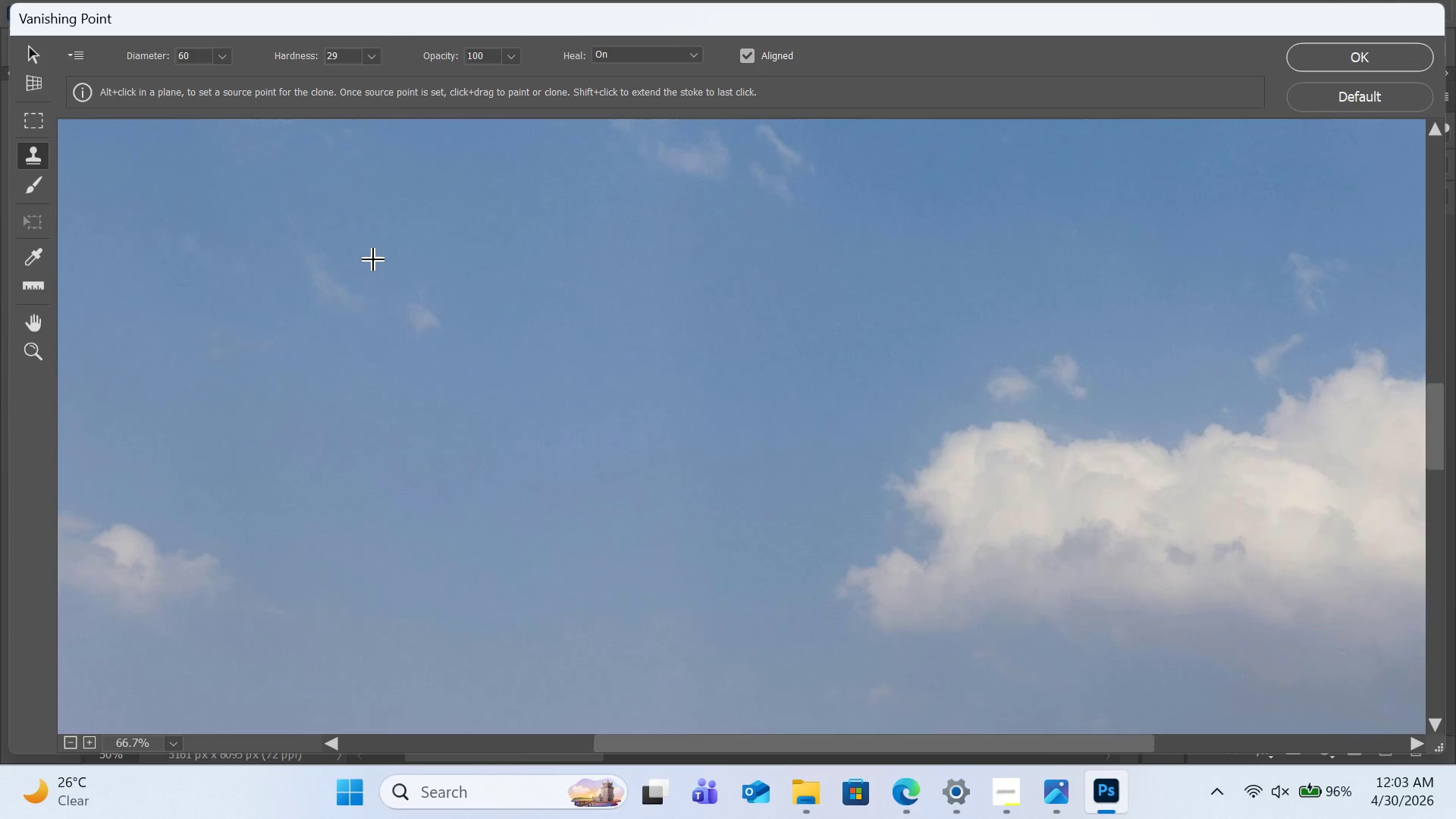 
key(Equal)
 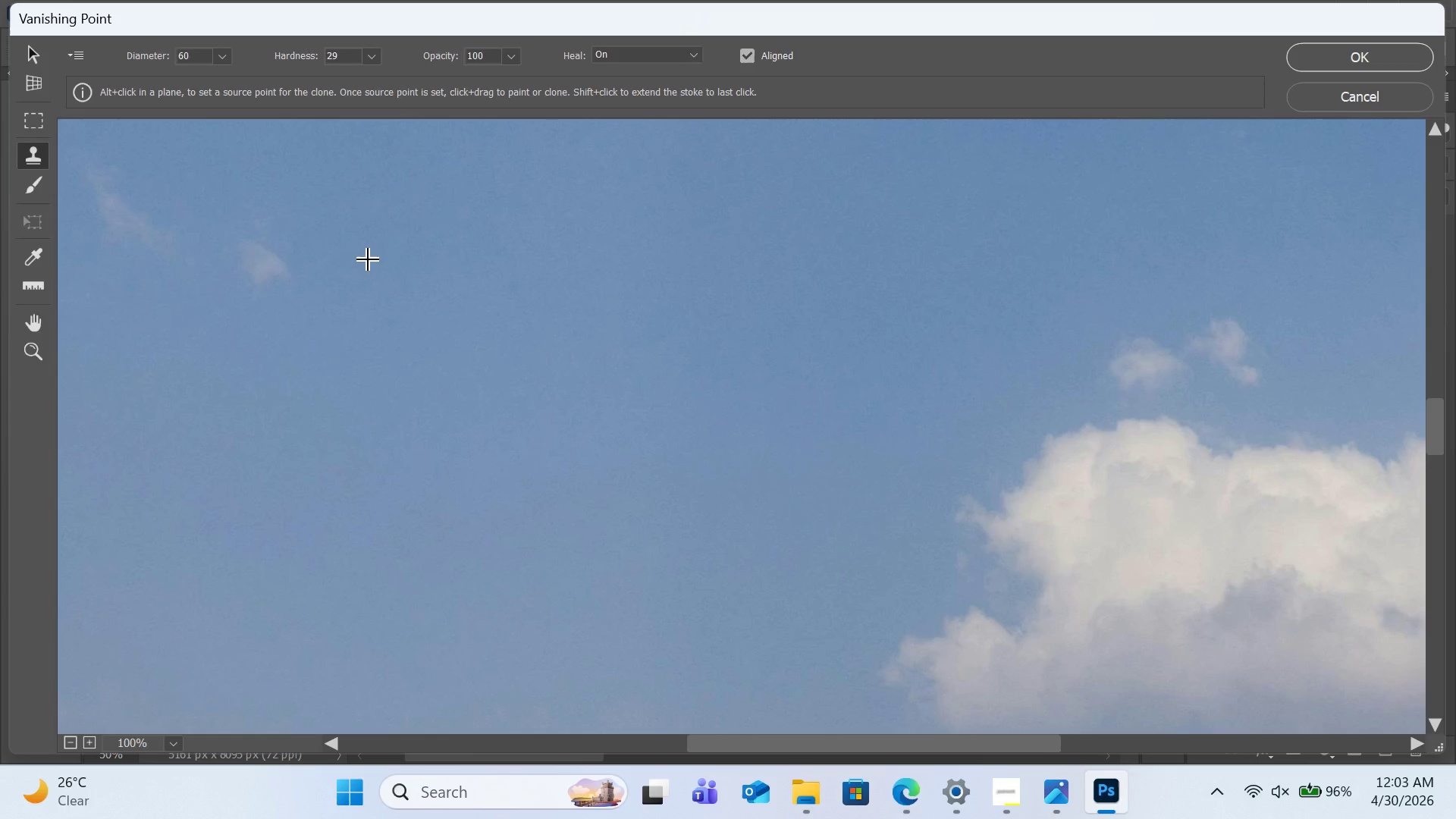 
hold_key(key=H, duration=1.52)
 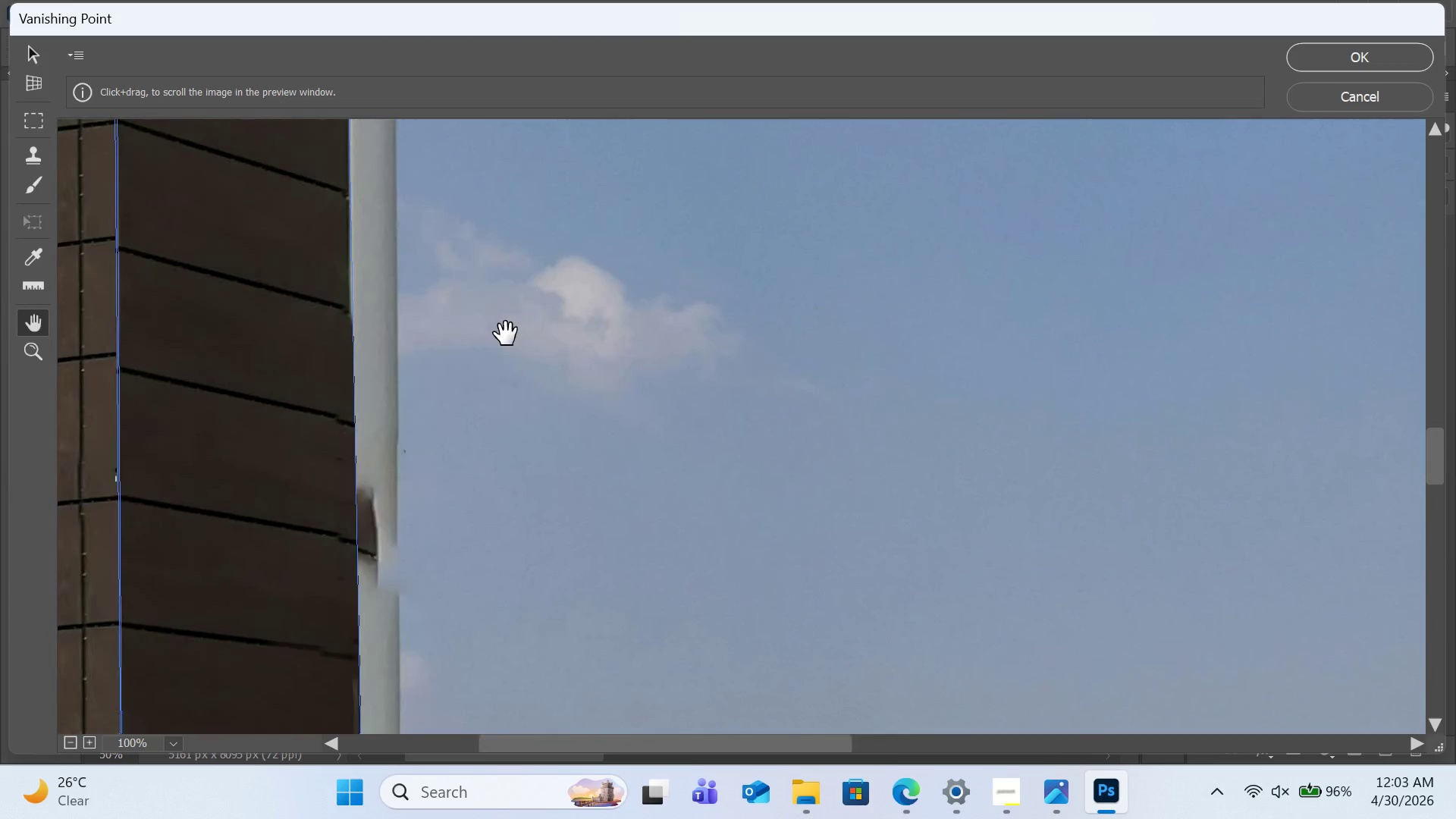 
left_click_drag(start_coordinate=[372, 424], to_coordinate=[907, 332])
 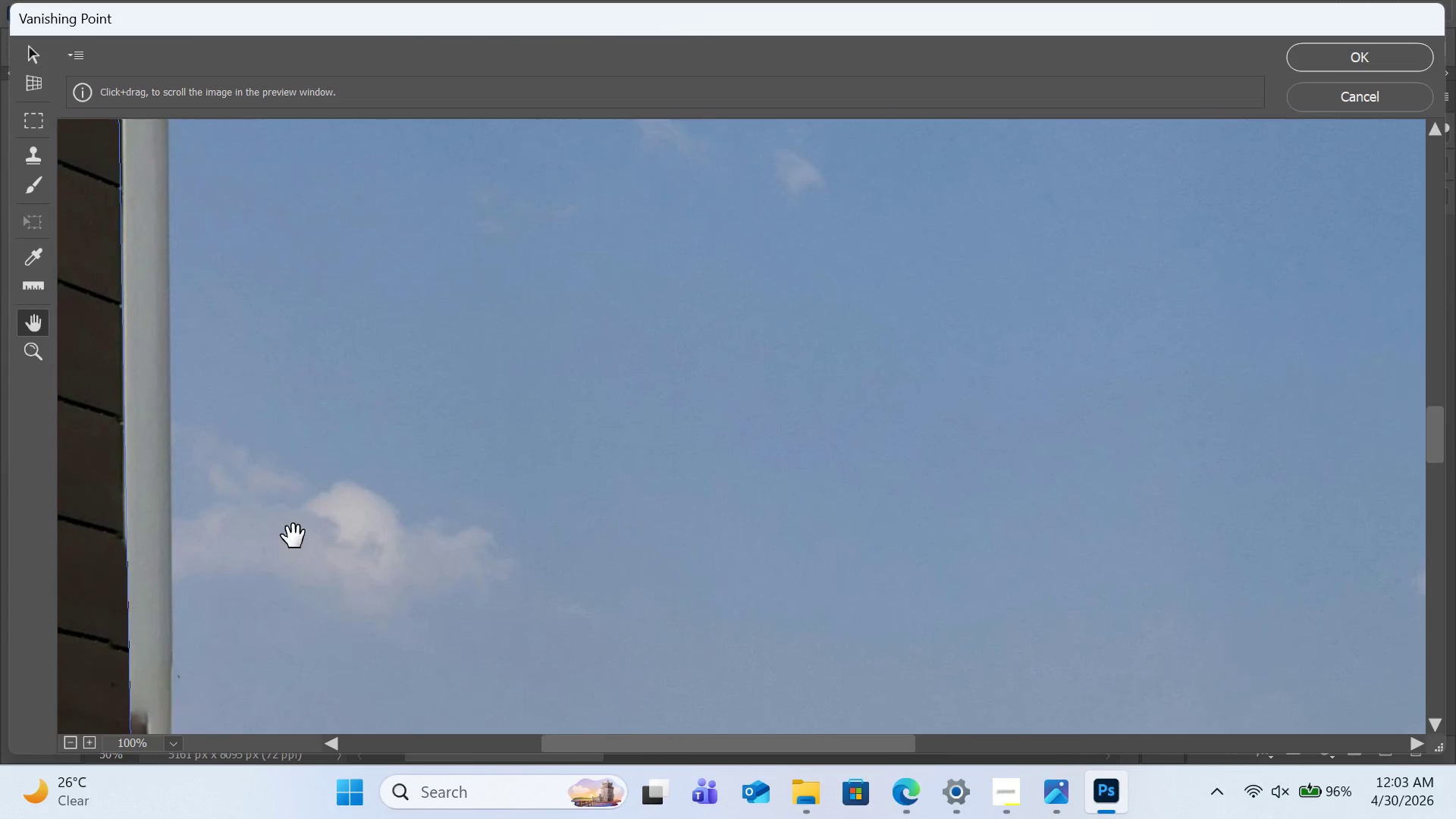 
left_click_drag(start_coordinate=[279, 558], to_coordinate=[506, 334])
 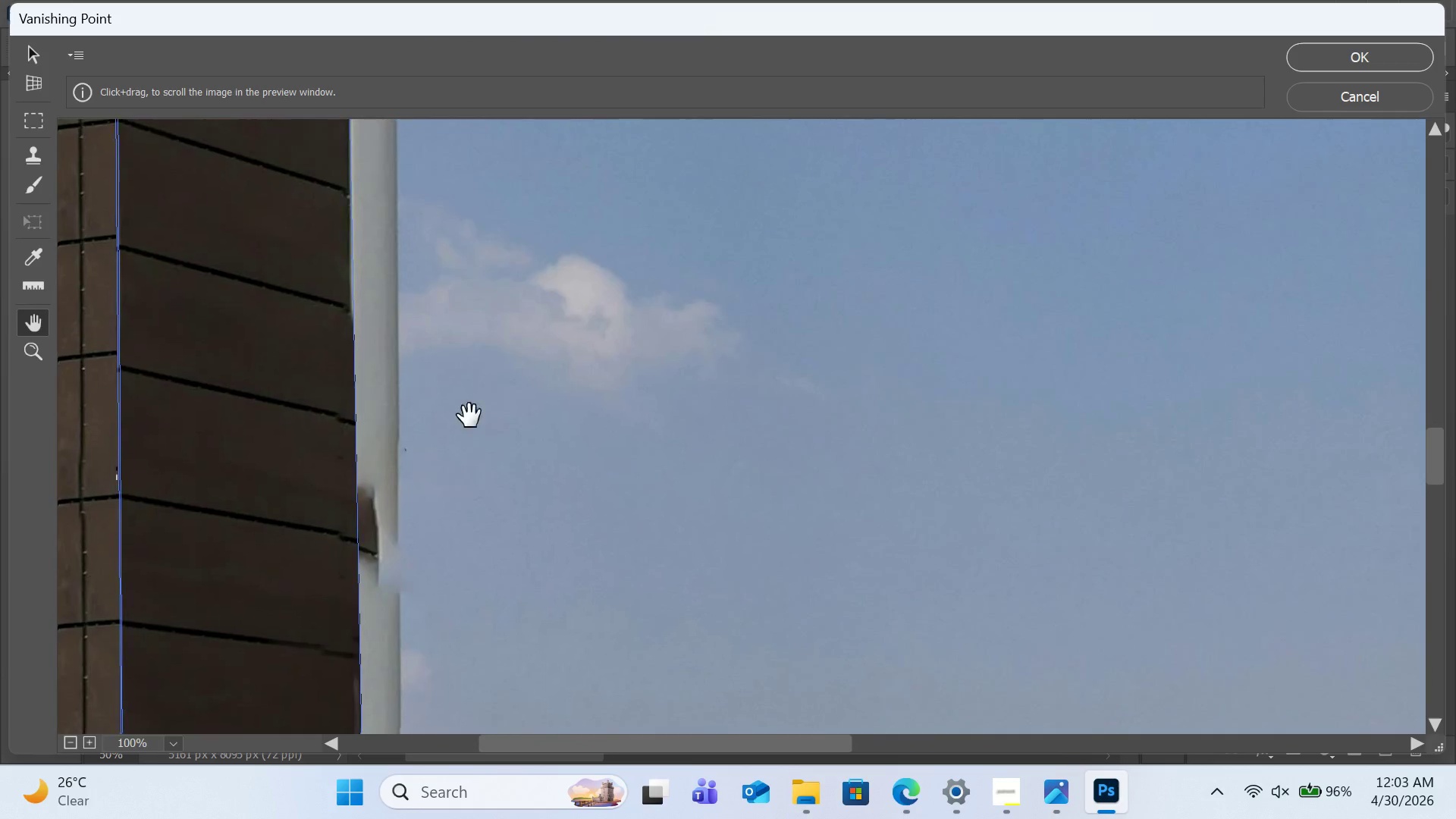 
hold_key(key=H, duration=1.5)
 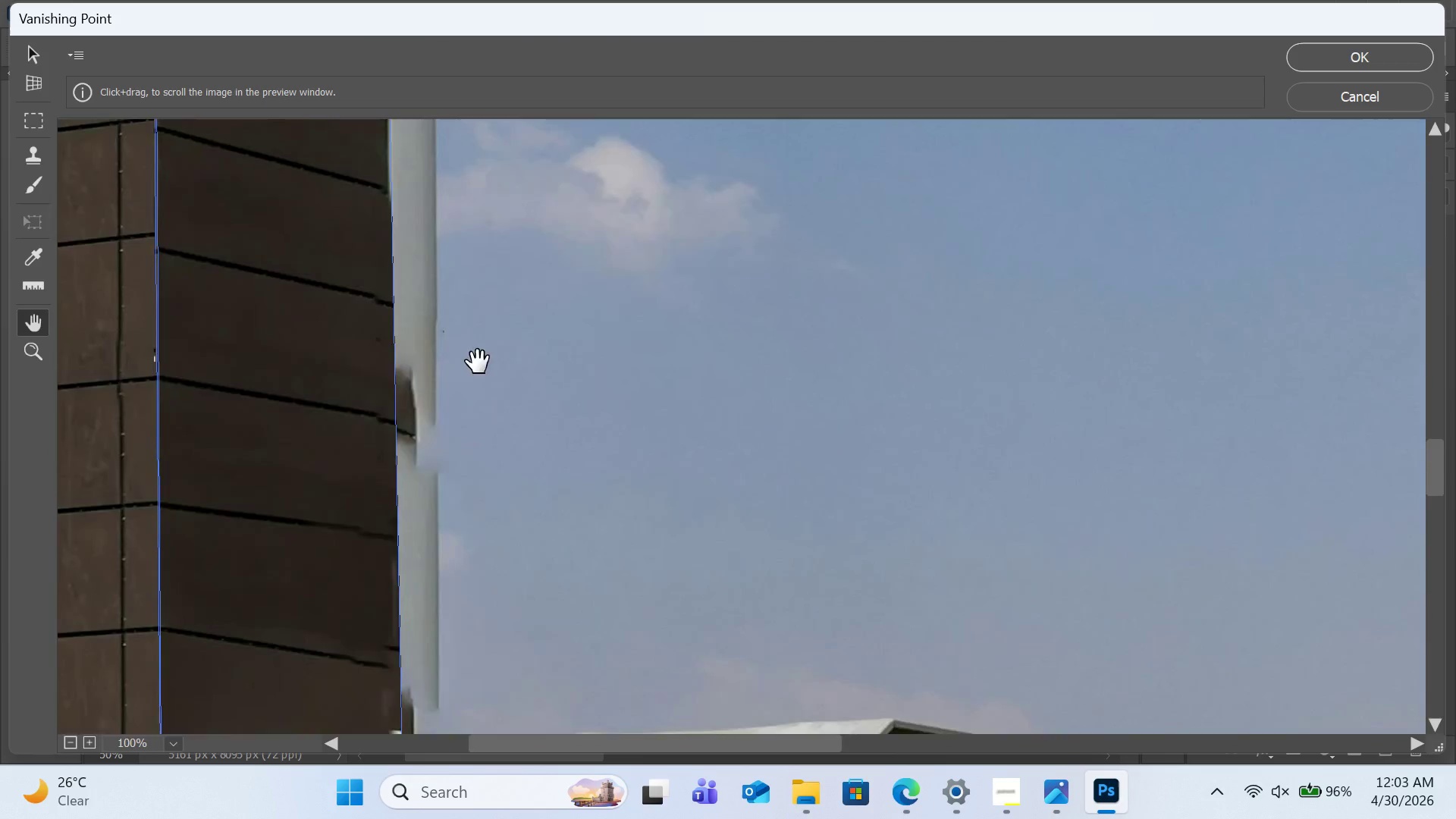 
left_click_drag(start_coordinate=[453, 496], to_coordinate=[492, 376])
 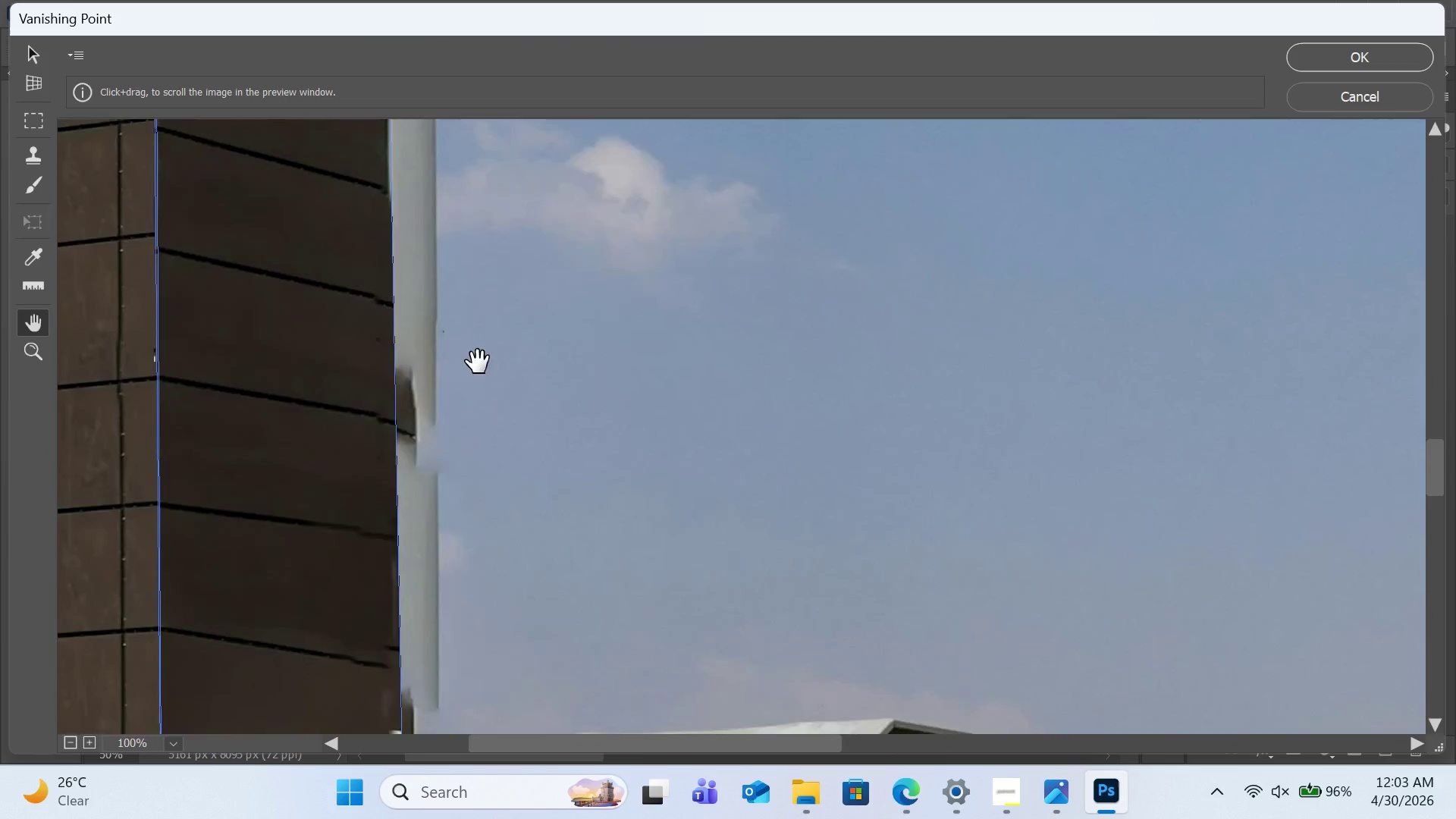 
hold_key(key=H, duration=1.42)
 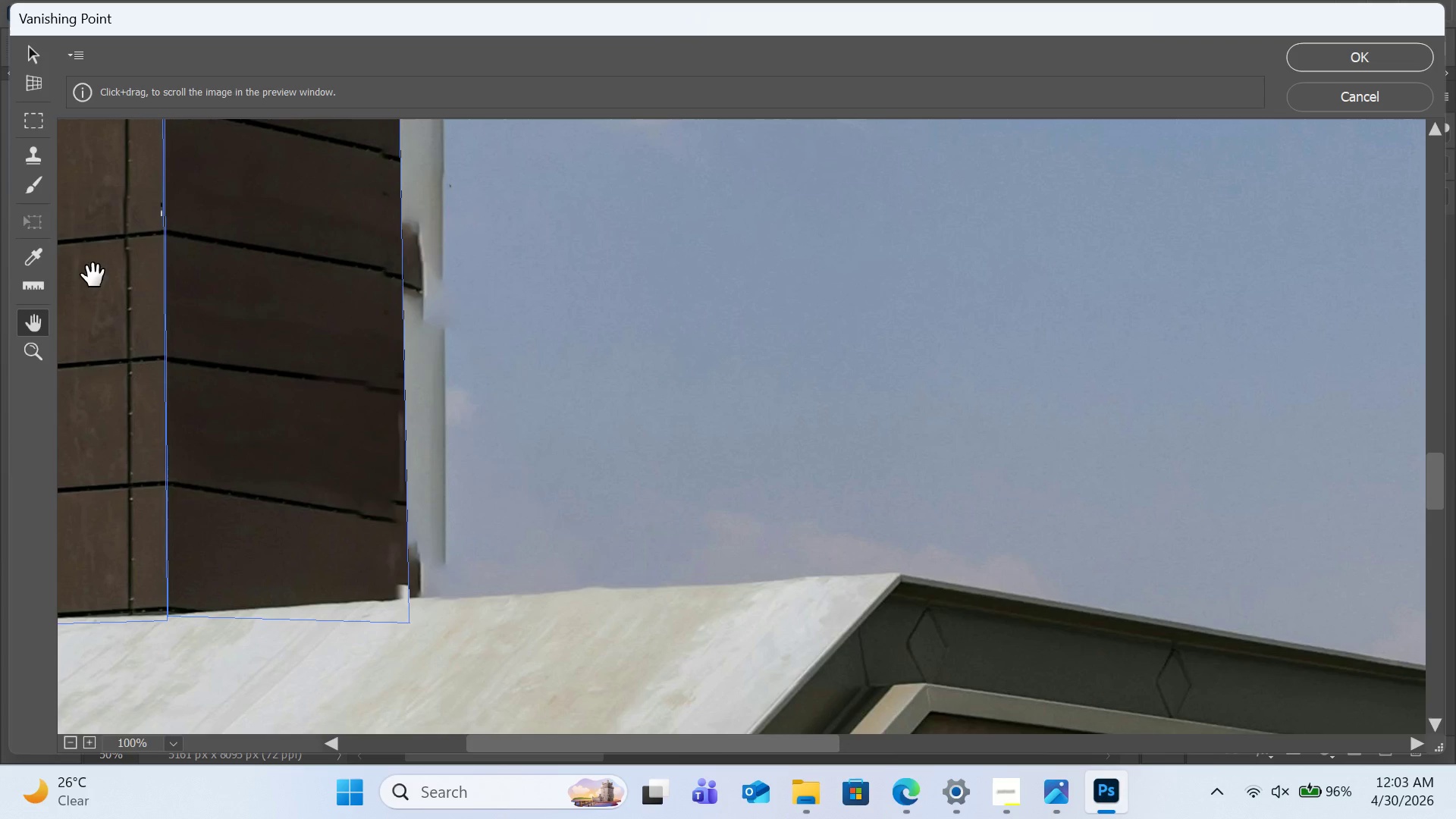 
left_click_drag(start_coordinate=[473, 491], to_coordinate=[480, 345])
 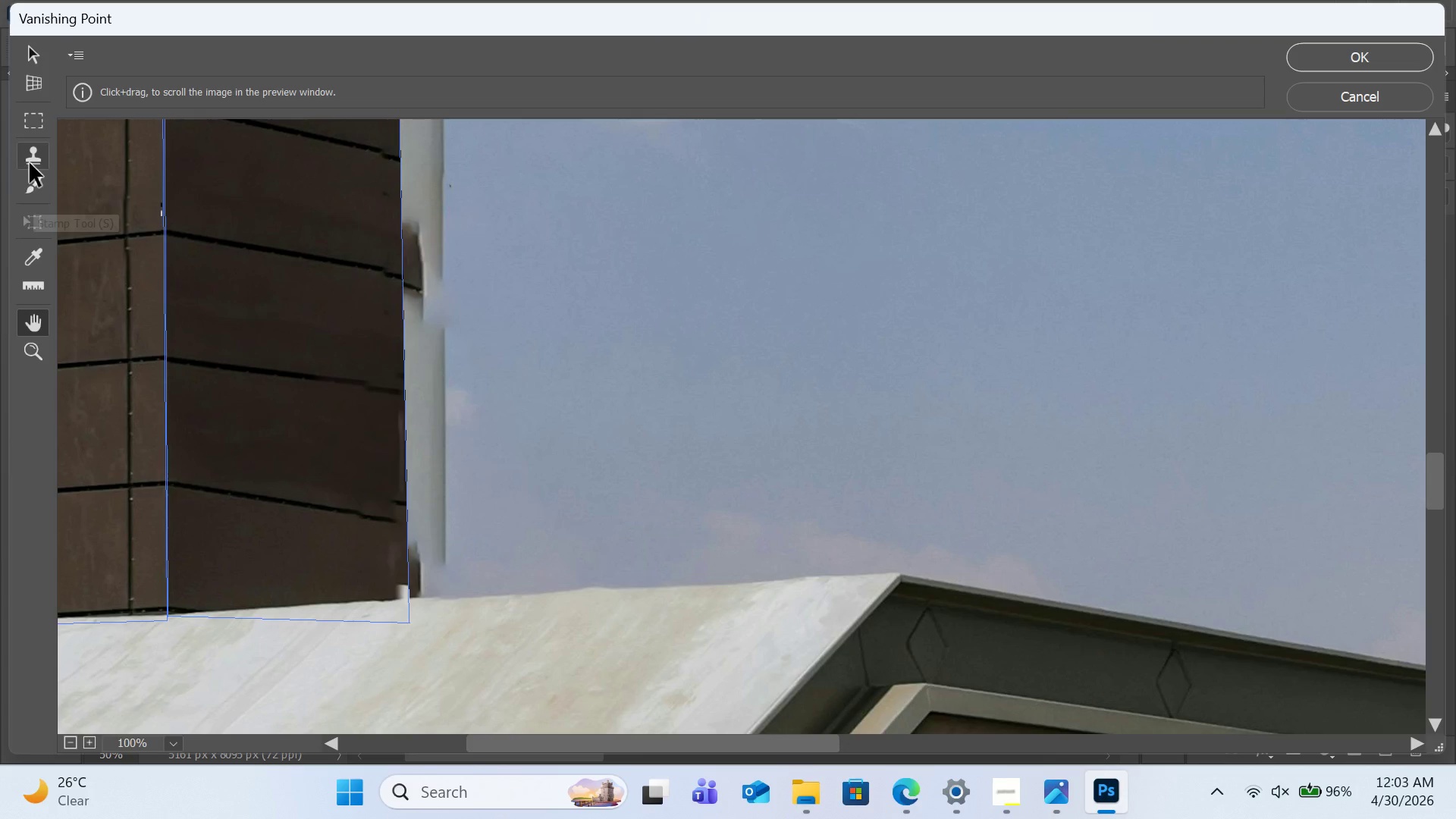 
left_click([26, 152])
 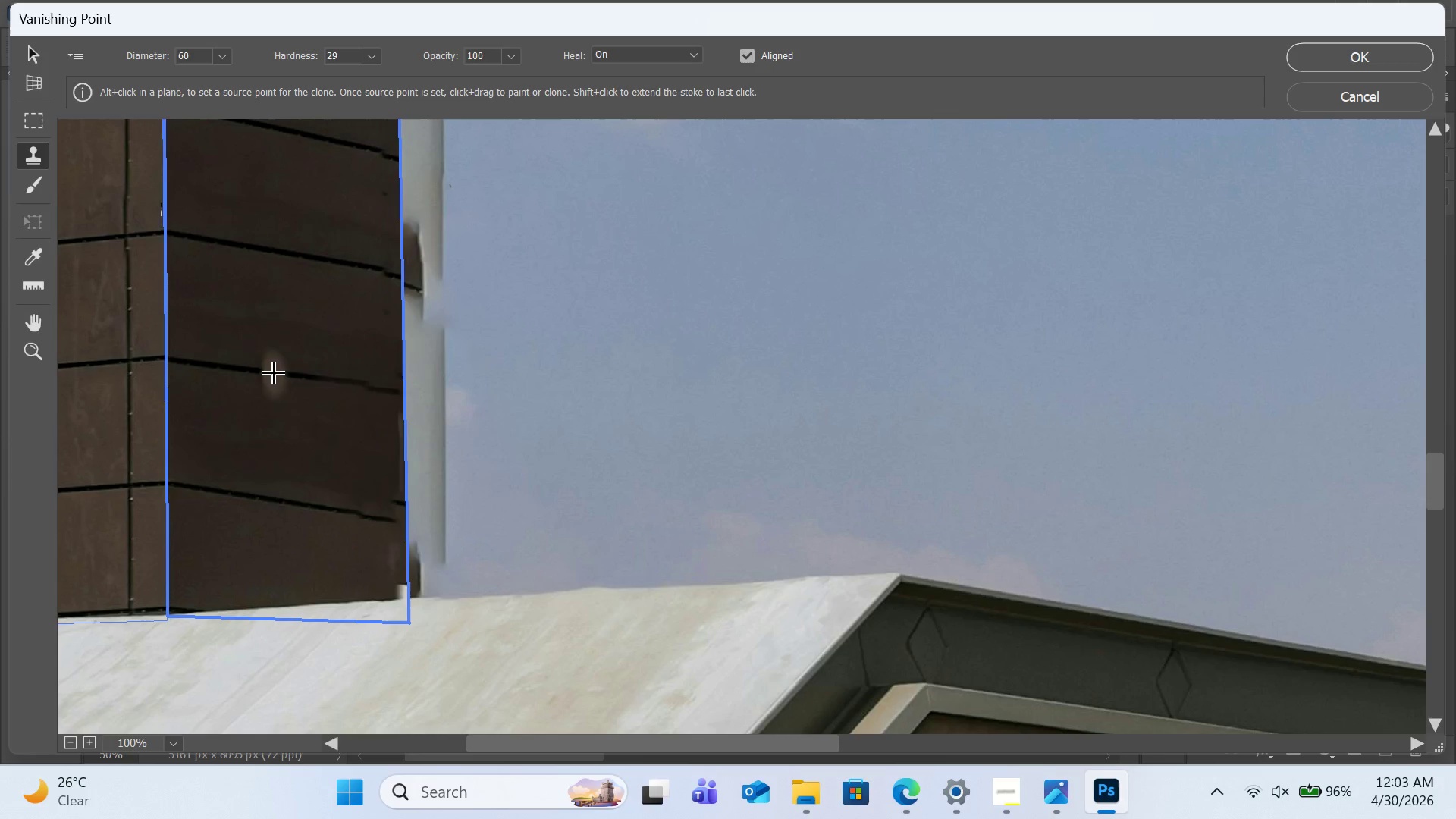 
hold_key(key=AltLeft, duration=1.27)
left_click([290, 376])
 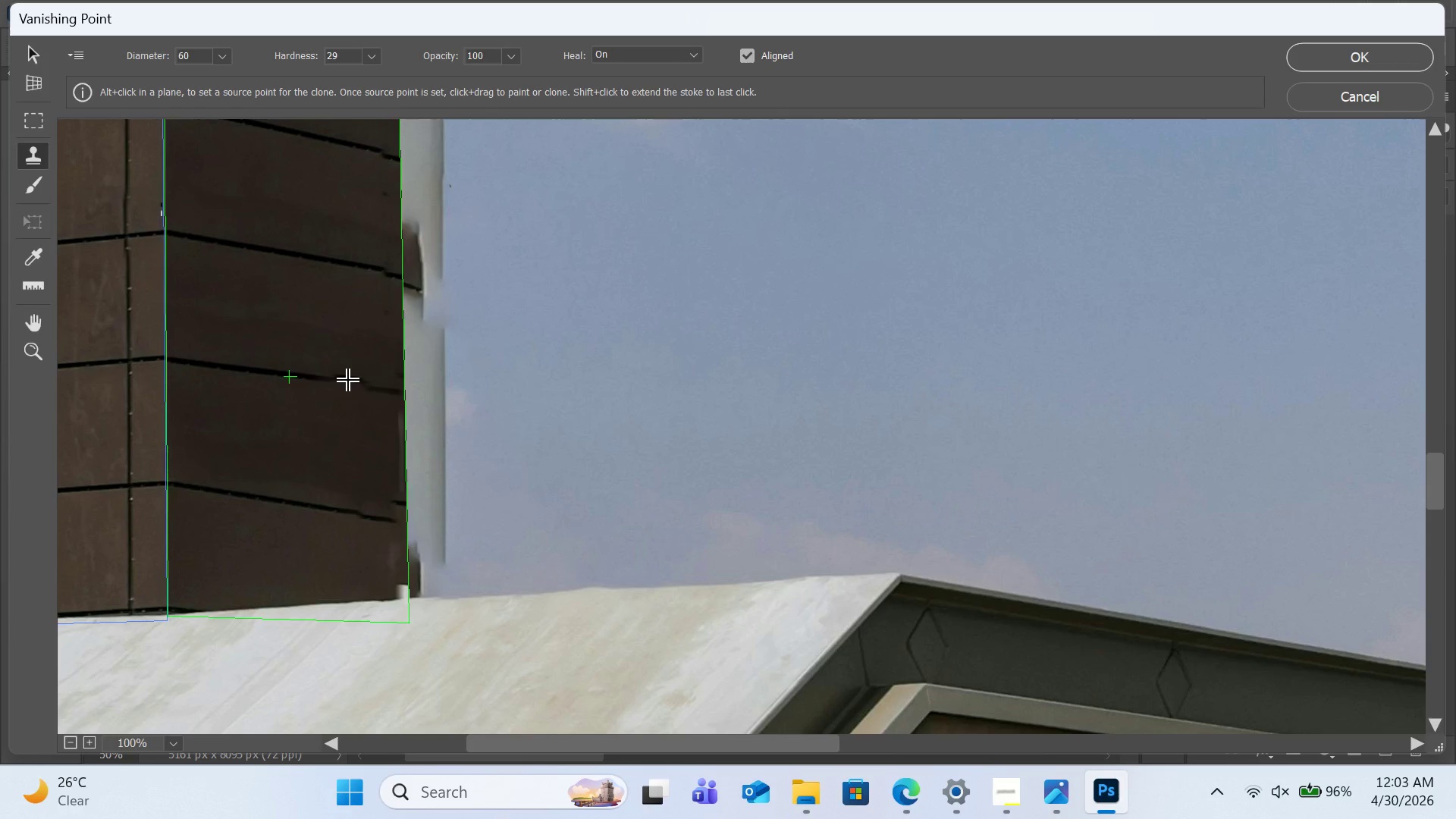 
left_click_drag(start_coordinate=[349, 381], to_coordinate=[425, 384])
 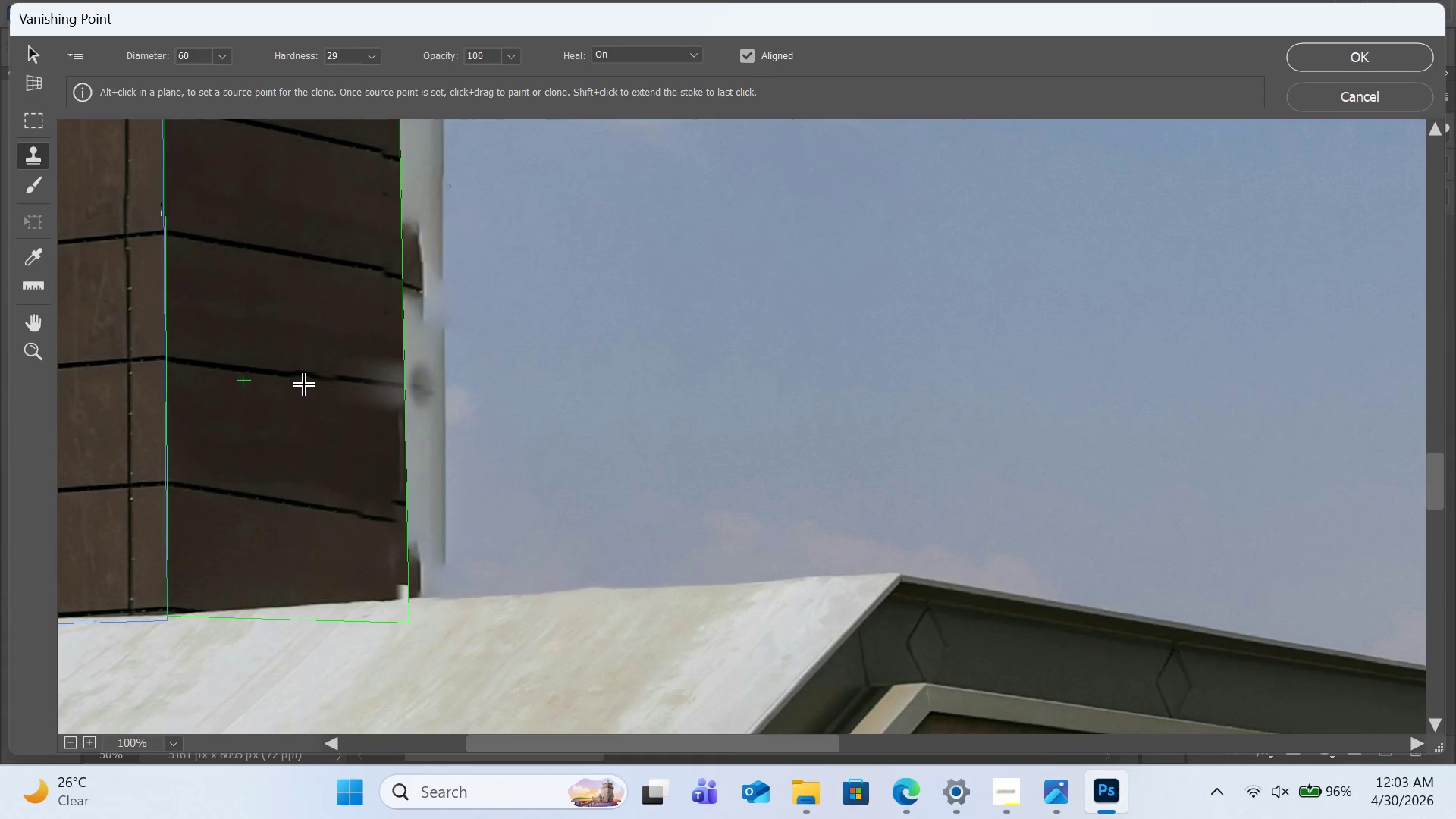 
hold_key(key=AltLeft, duration=0.92)
 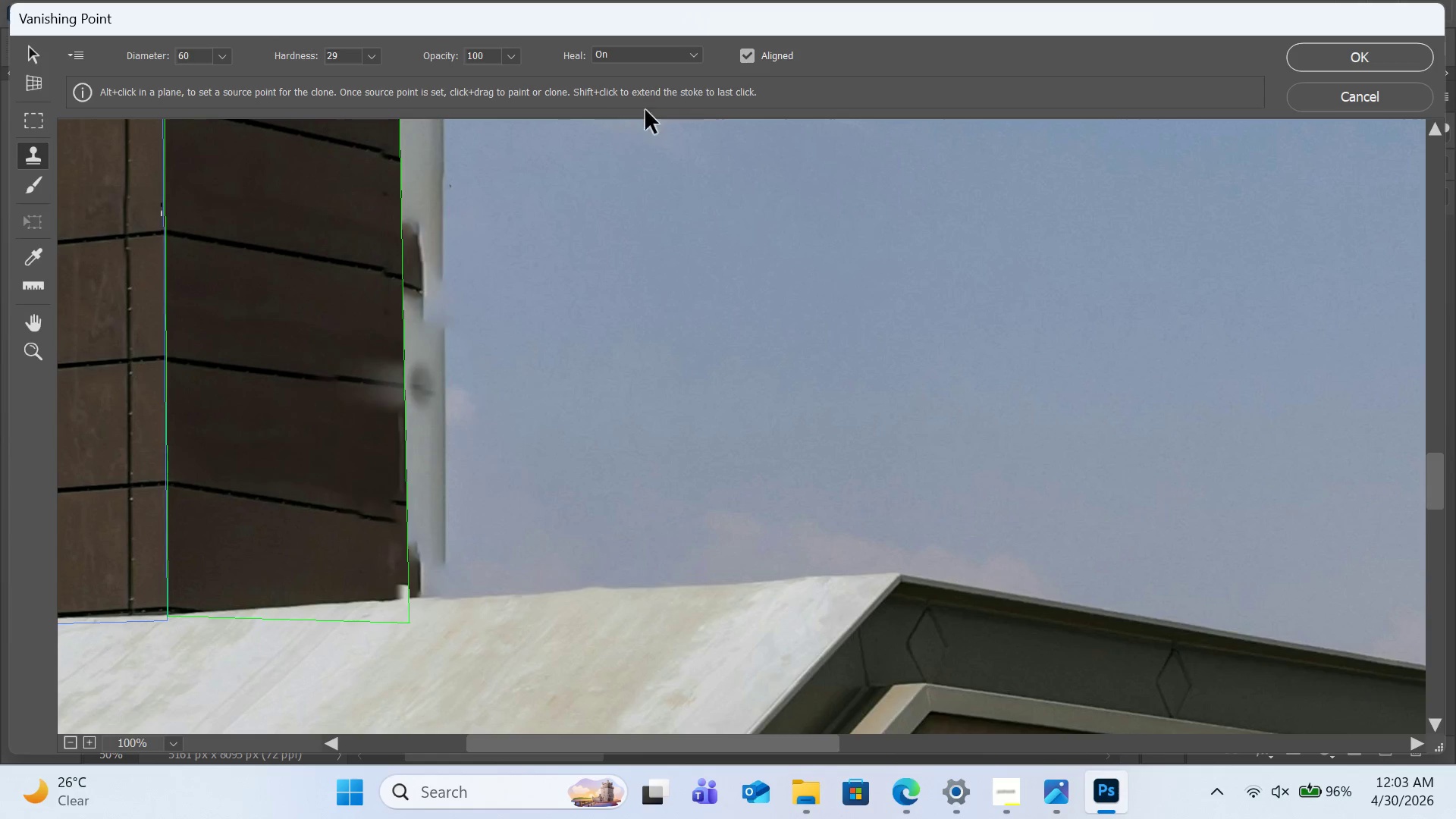 
hold_key(key=ControlLeft, duration=2.17)
 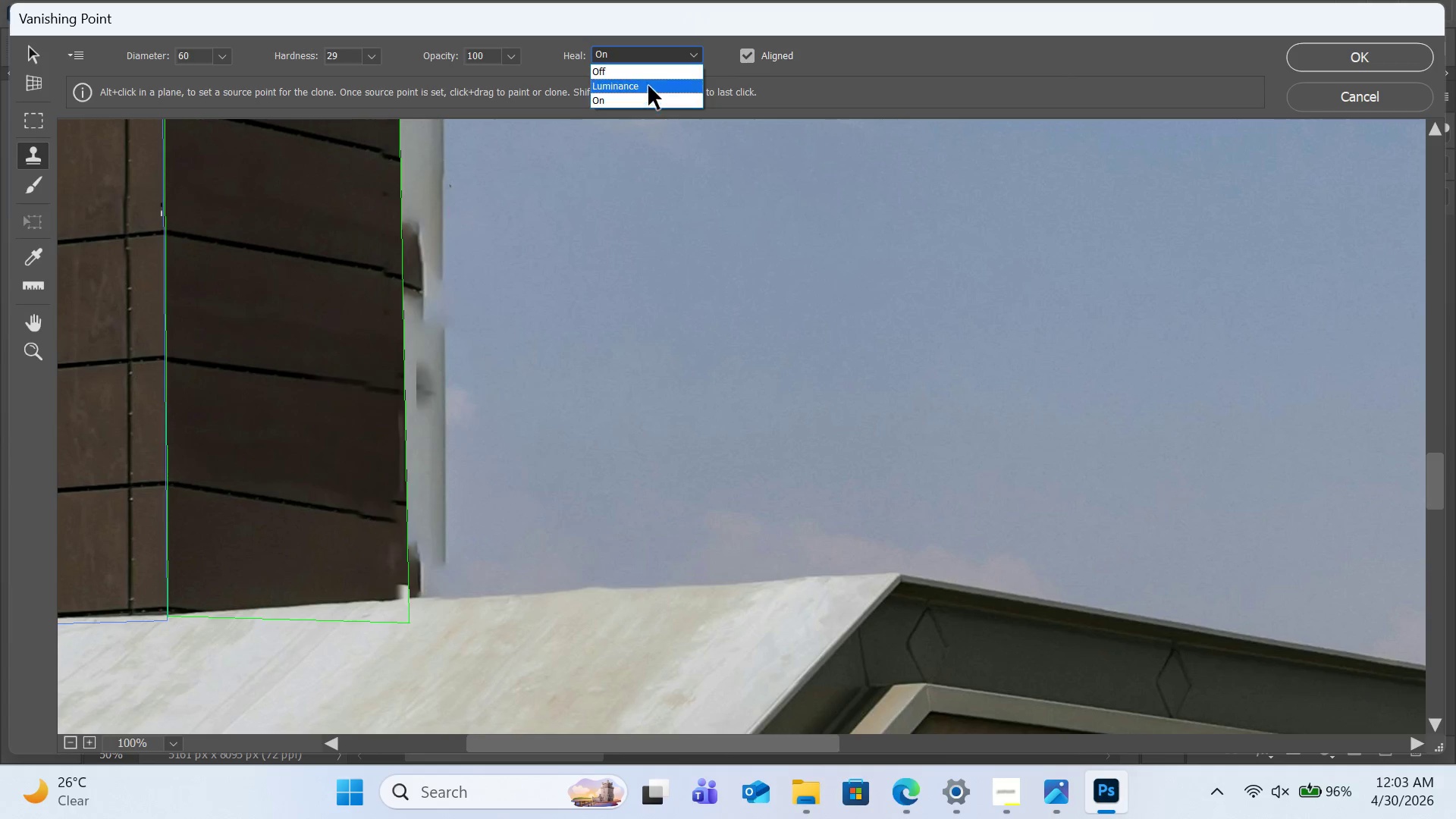 
key(Z)
 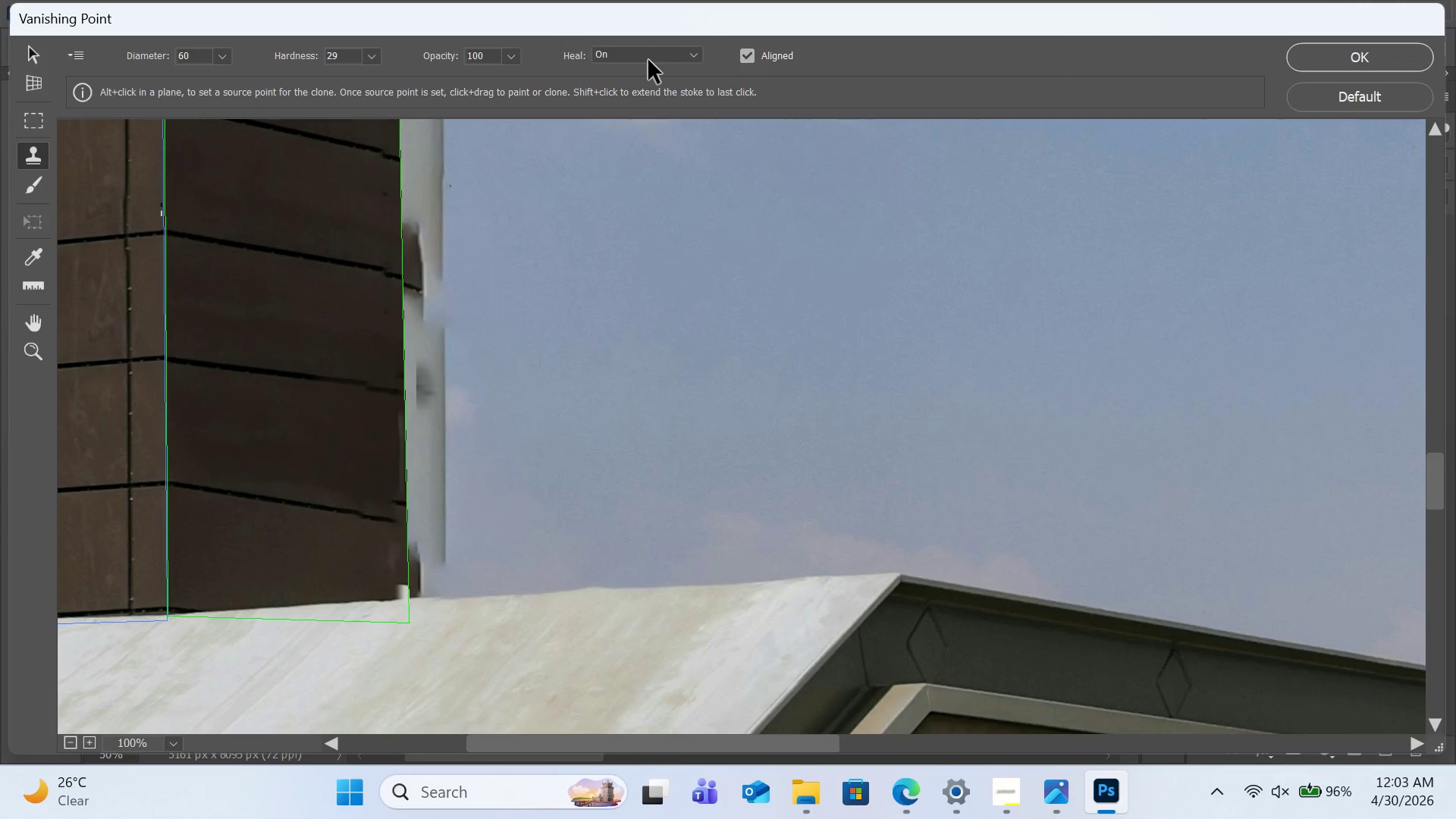 
left_click([648, 60])
 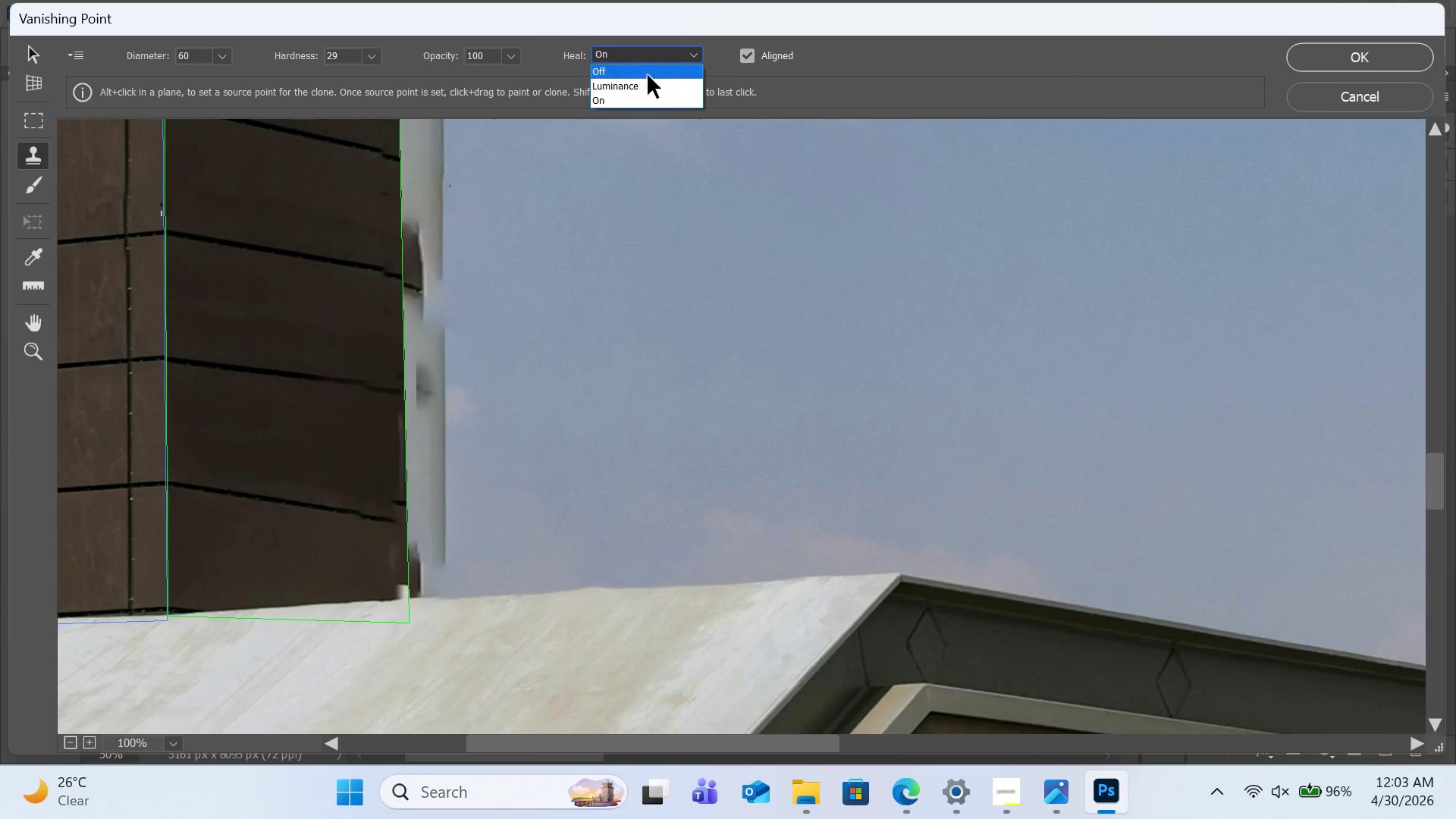 
left_click([648, 74])
 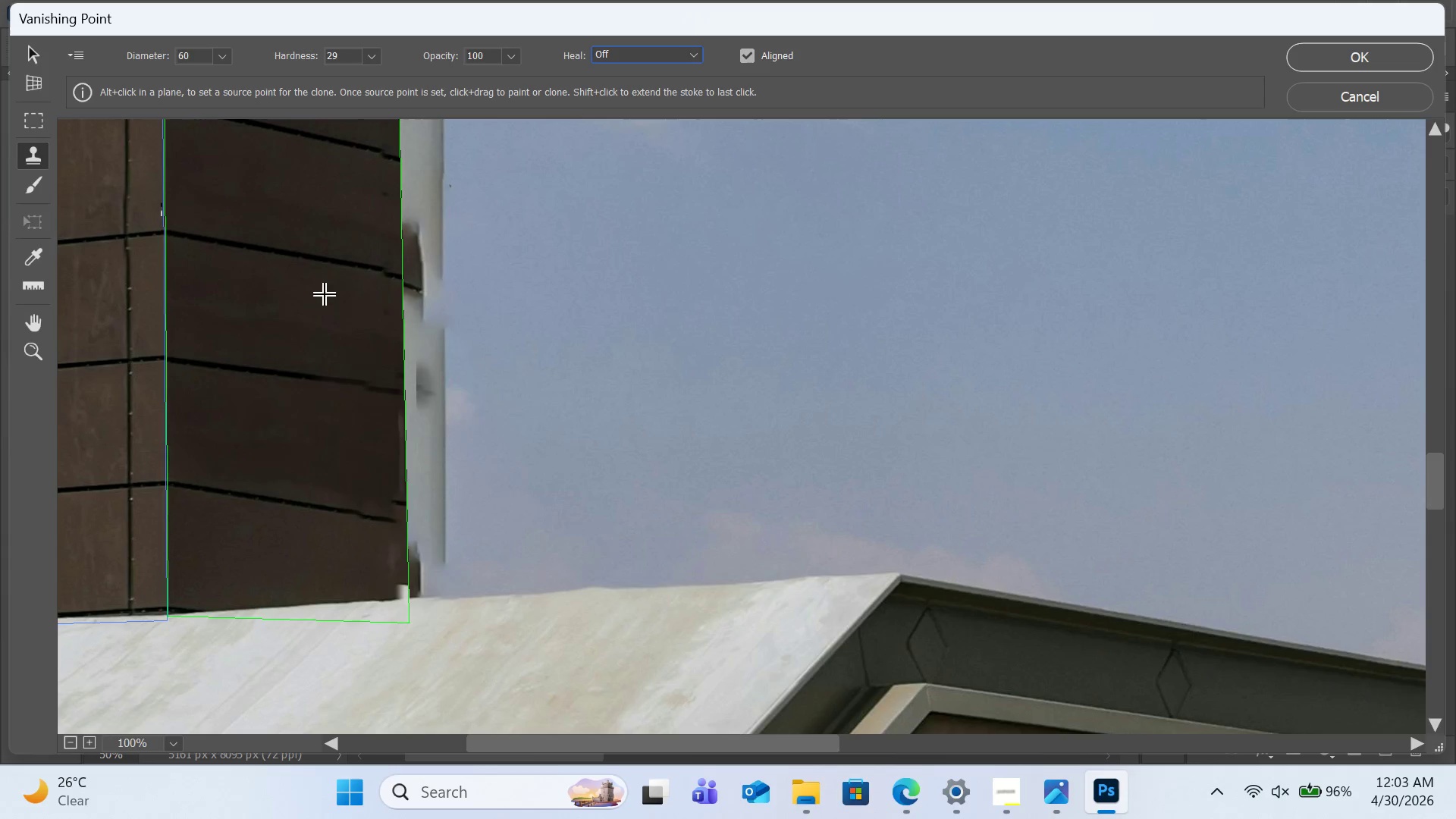 
hold_key(key=AltLeft, duration=1.22)
left_click([274, 254])
 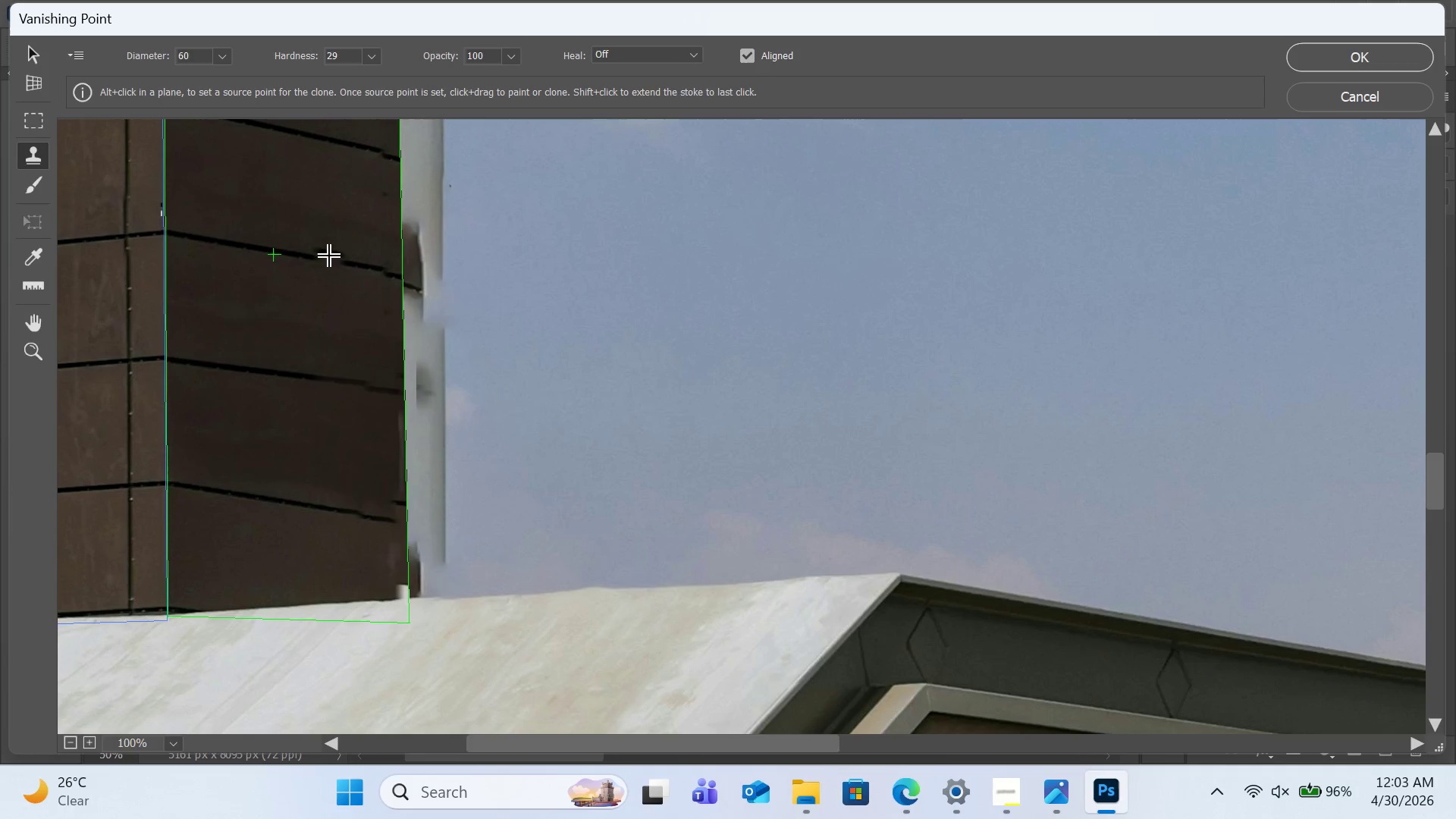 
hold_key(key=AltLeft, duration=0.83)
left_click([252, 246])
 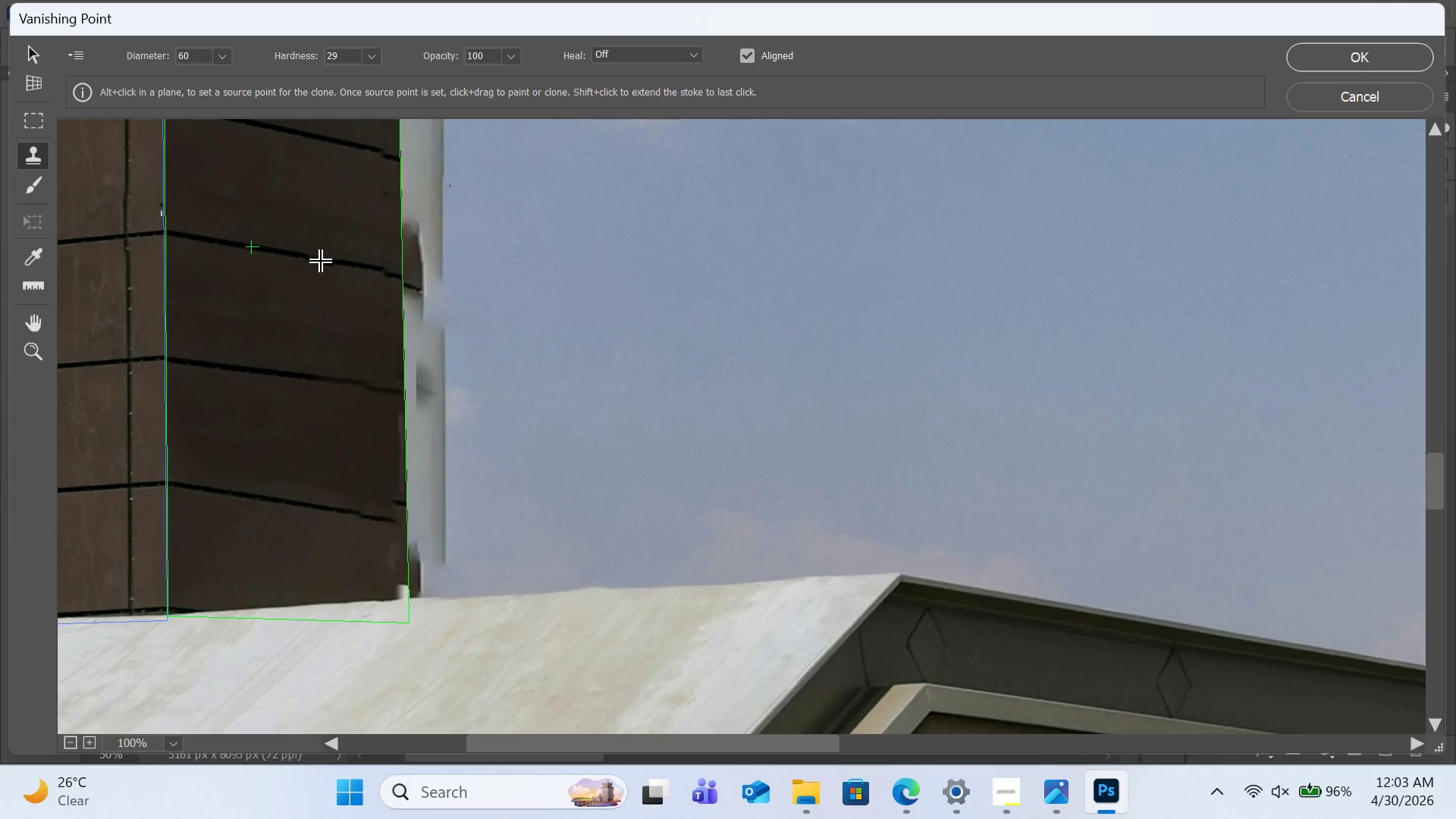 
left_click_drag(start_coordinate=[322, 262], to_coordinate=[362, 262])
 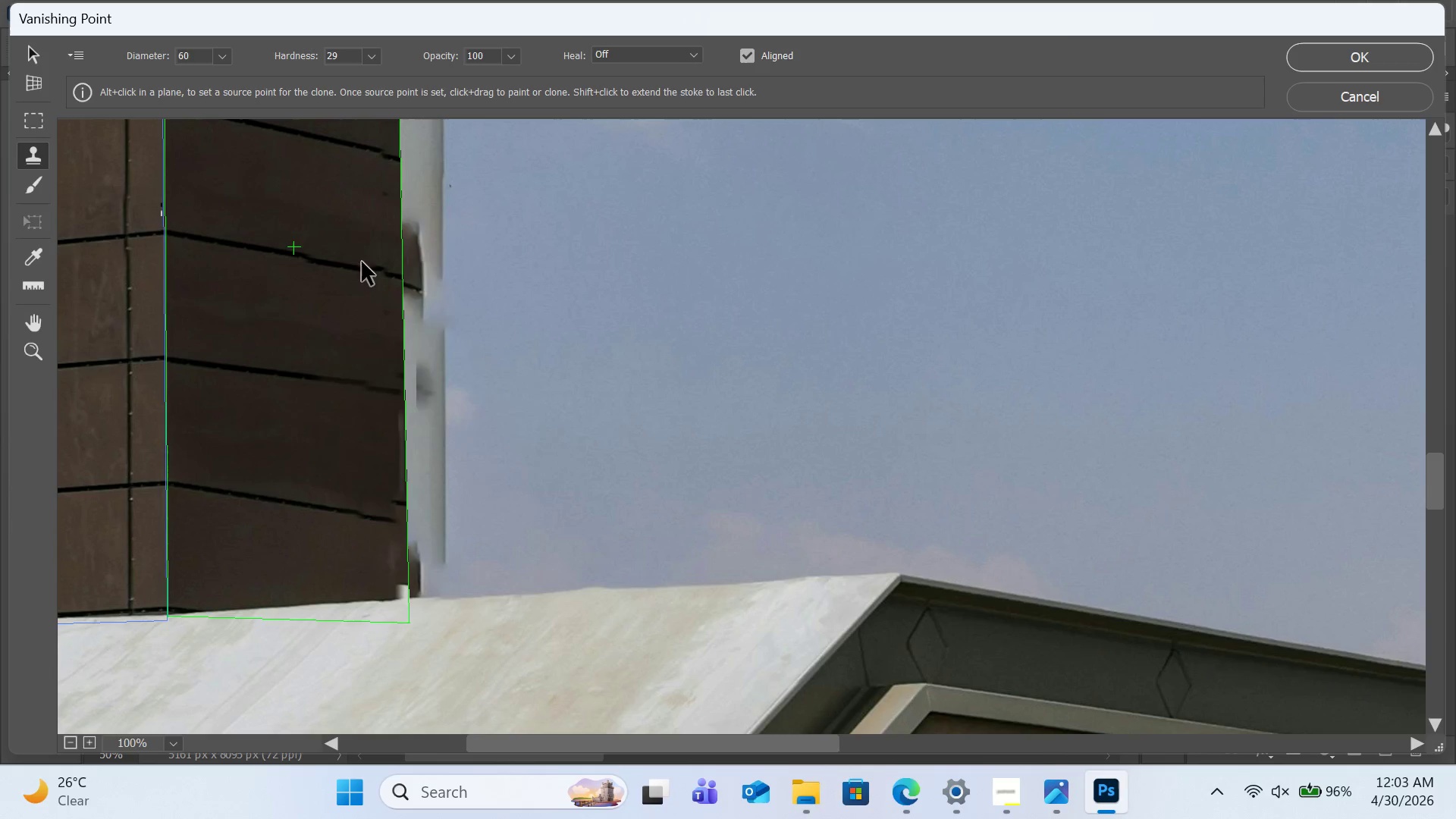 
hold_key(key=ControlLeft, duration=0.52)
 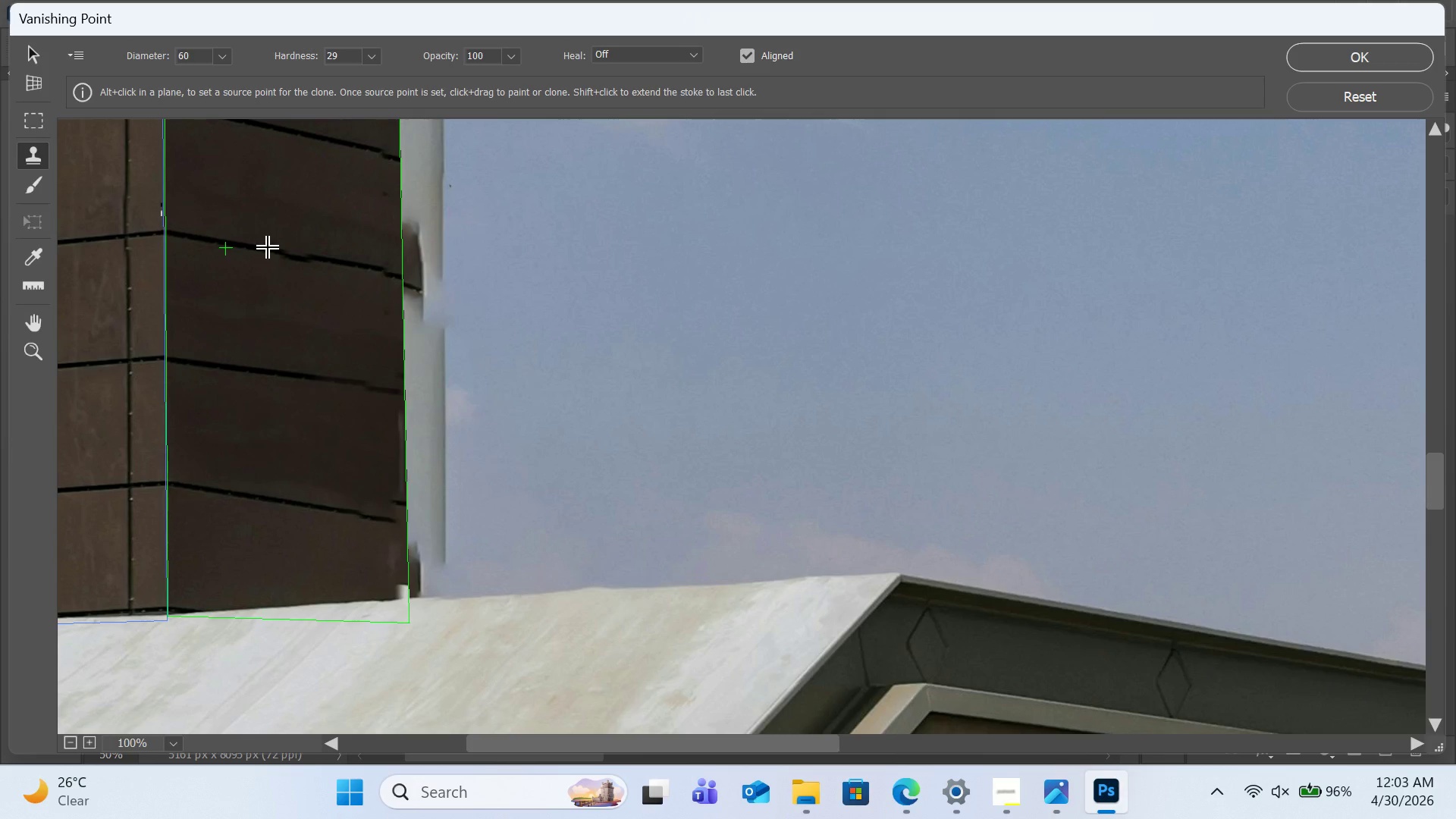 
key(Z)
 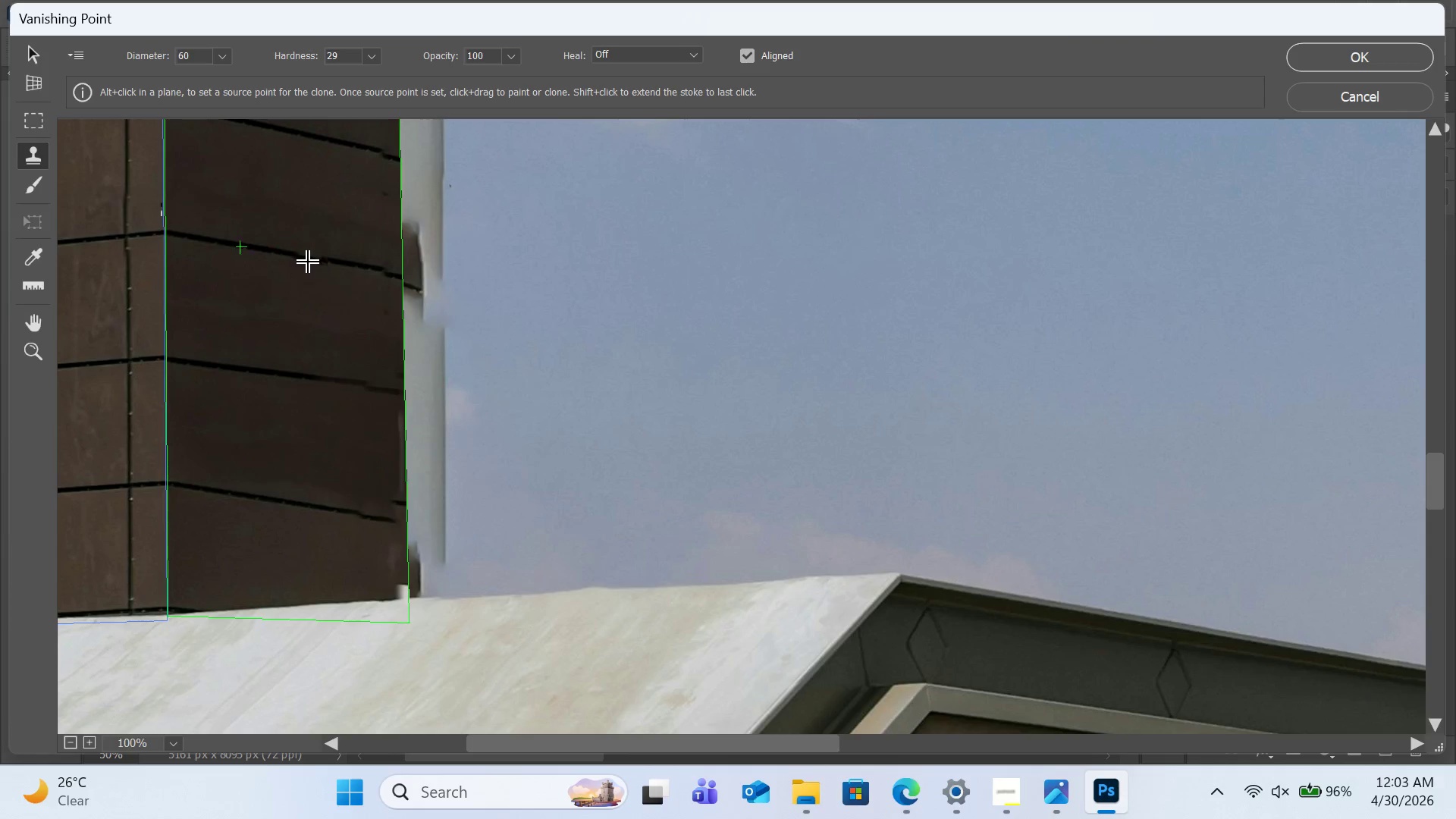 
hold_key(key=AltLeft, duration=1.3)
left_click([256, 248])
 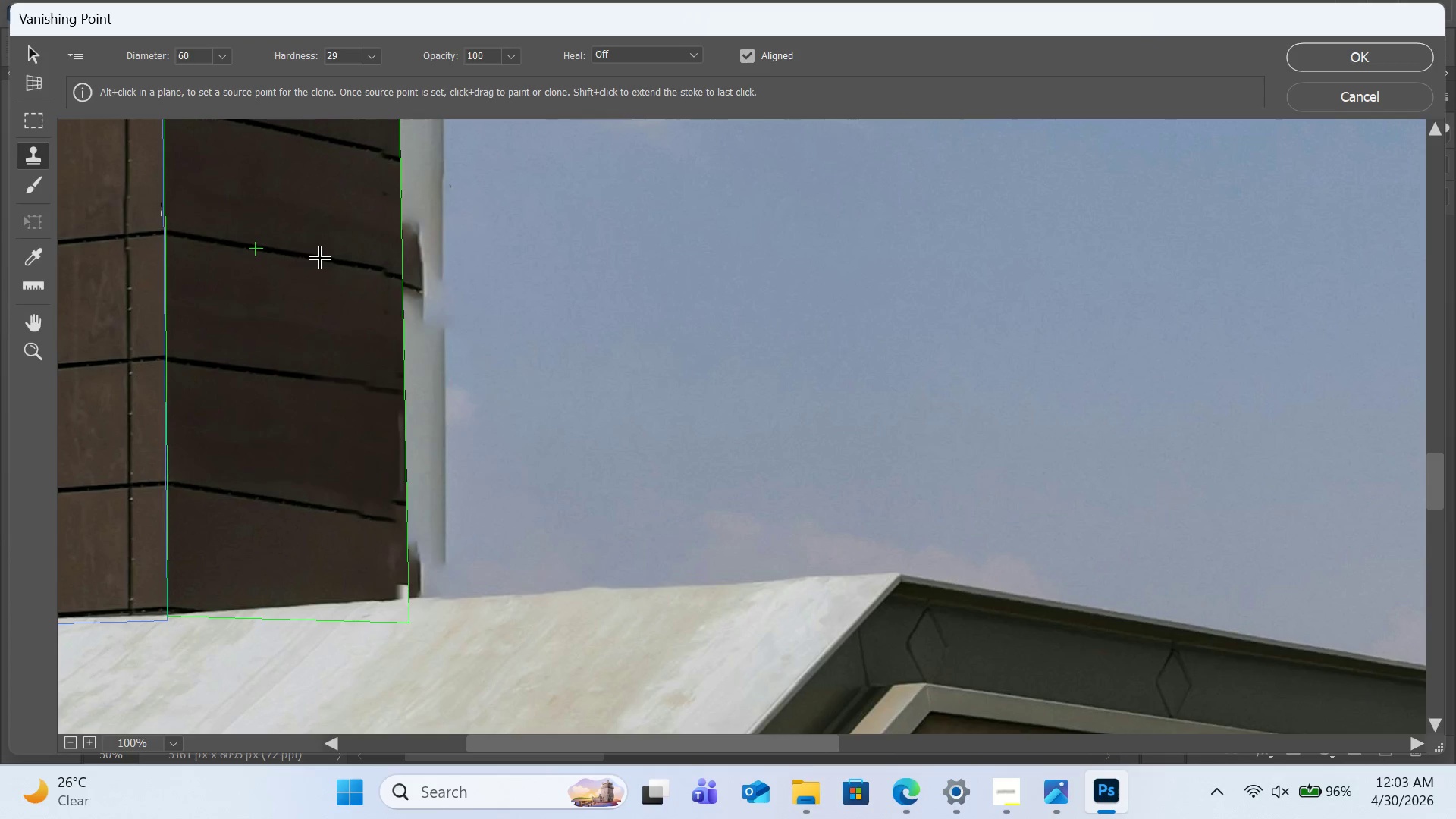 
left_click_drag(start_coordinate=[322, 259], to_coordinate=[388, 265])
 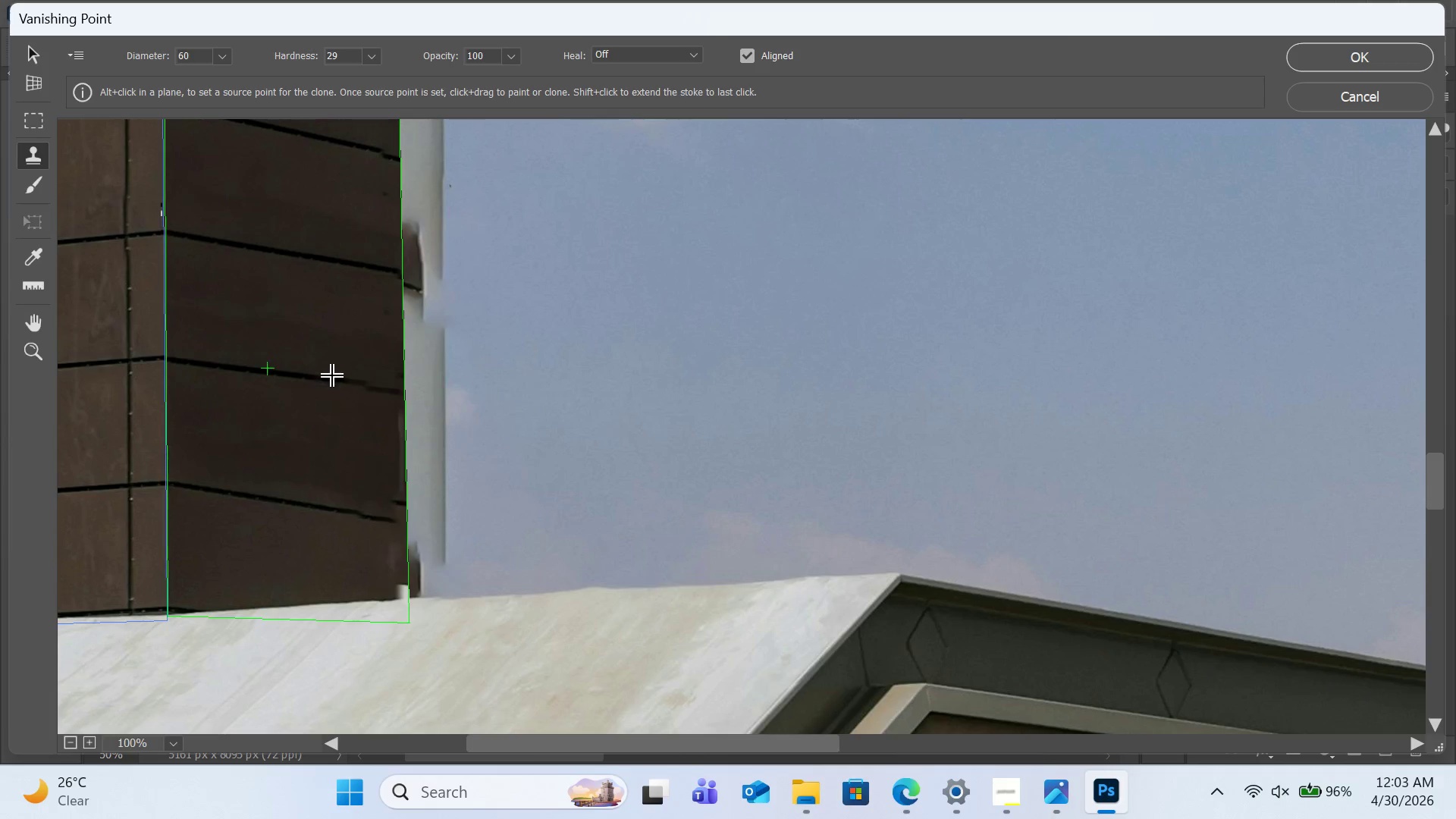 
hold_key(key=AltLeft, duration=1.58)
left_click([235, 369])
 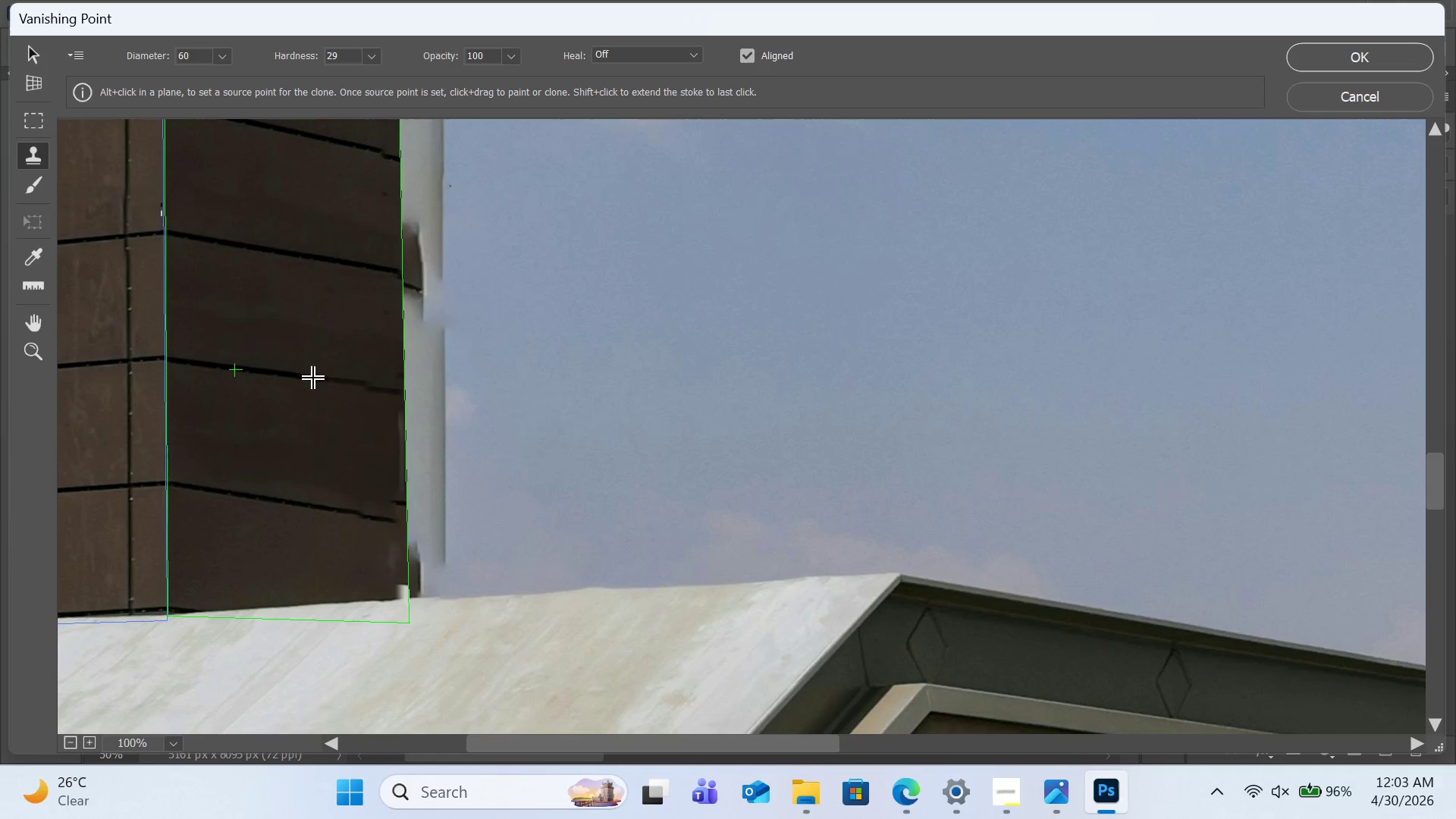 
left_click_drag(start_coordinate=[314, 378], to_coordinate=[397, 388])
 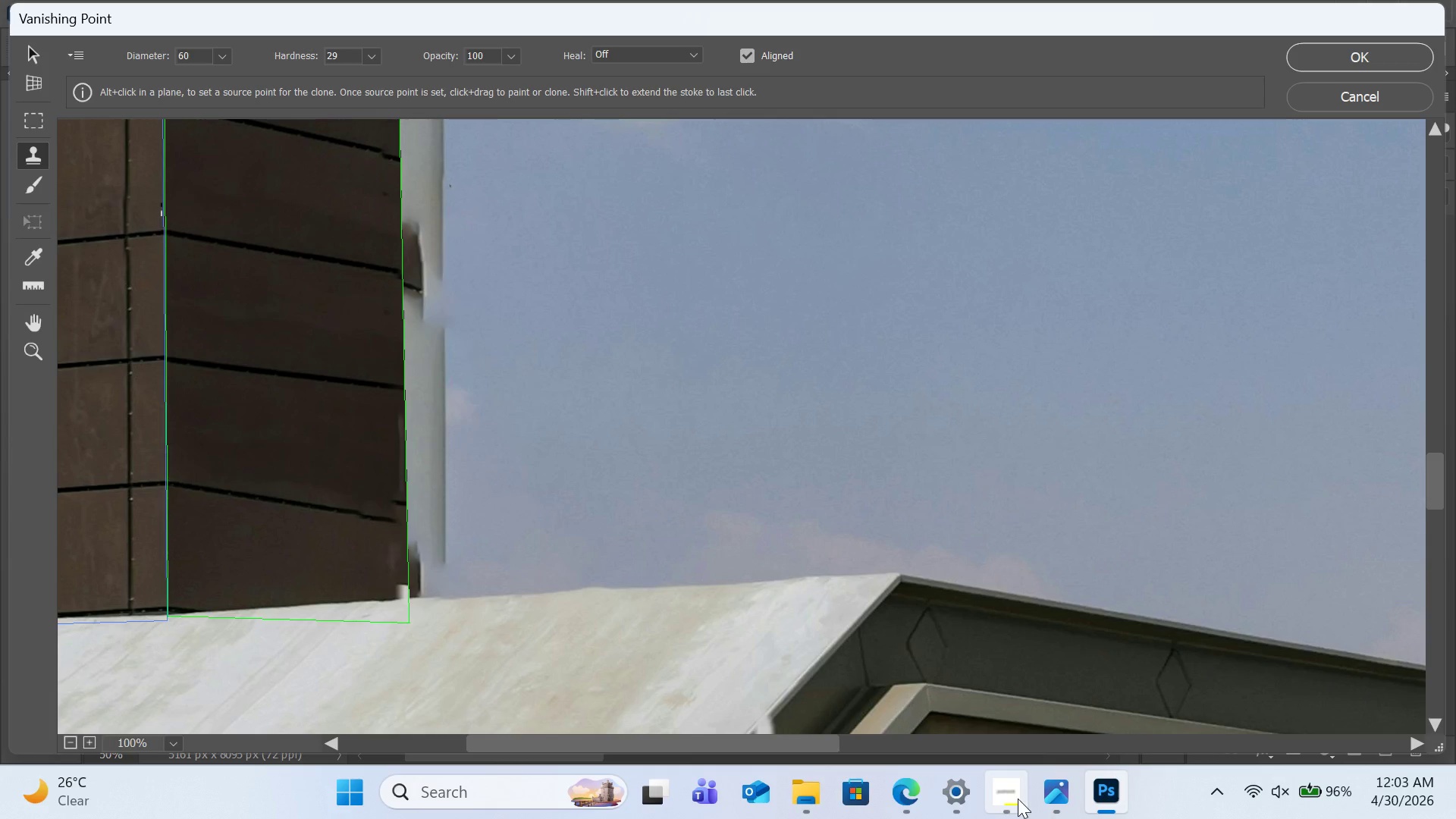 
left_click([1007, 799])